 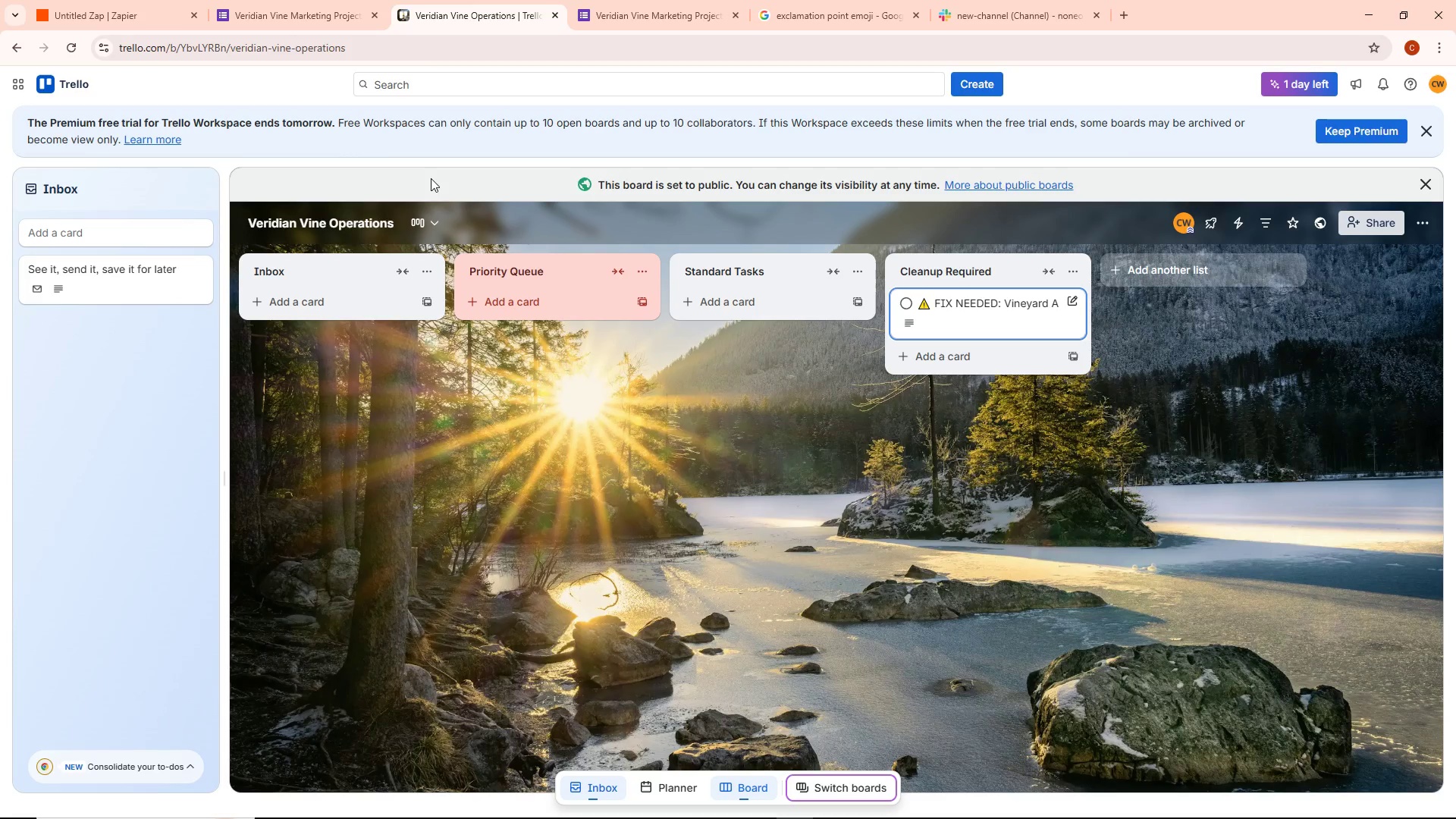 
left_click([300, 0])
 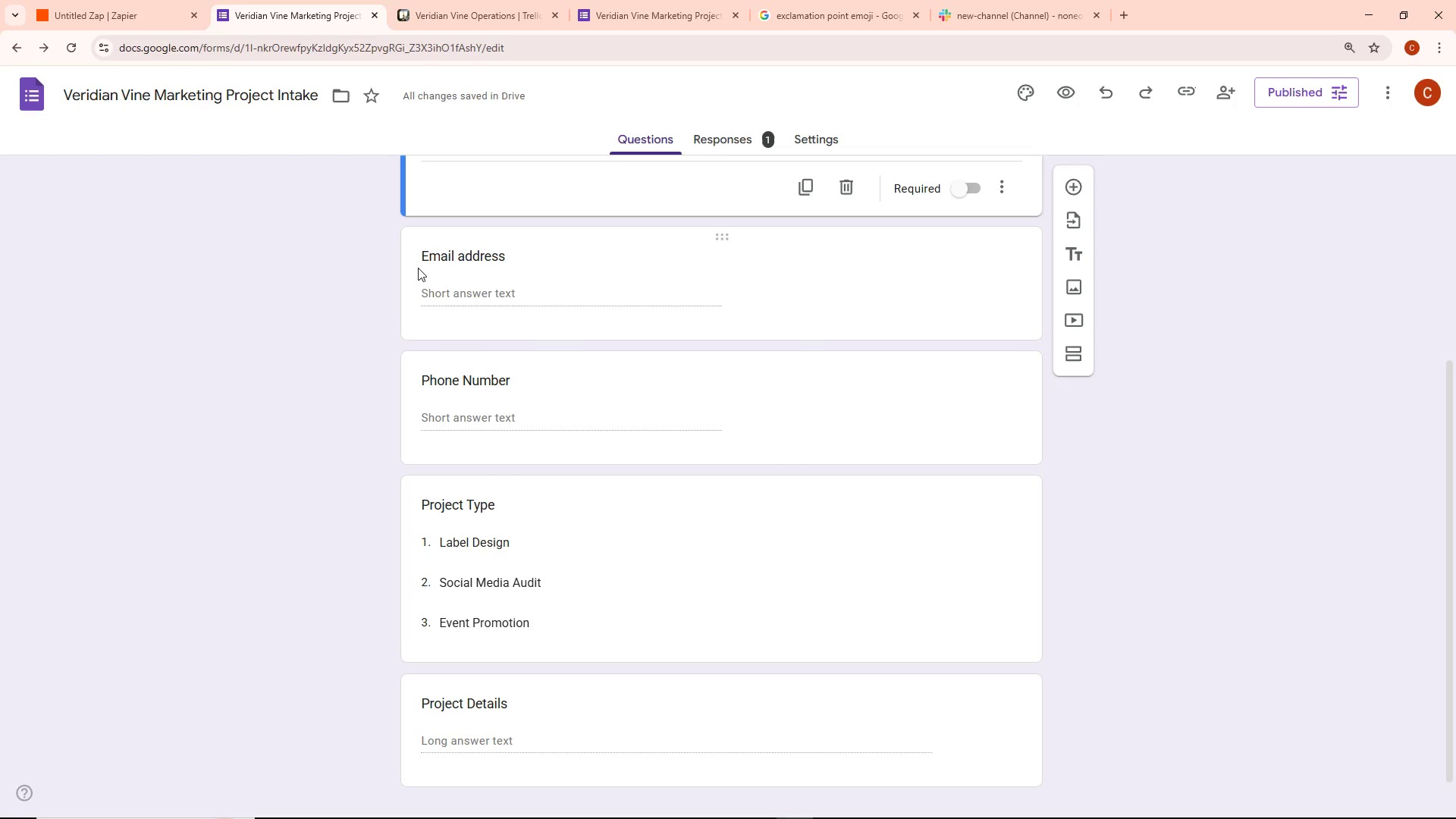 
scroll: coordinate [339, 410], scroll_direction: up, amount: 9.0
 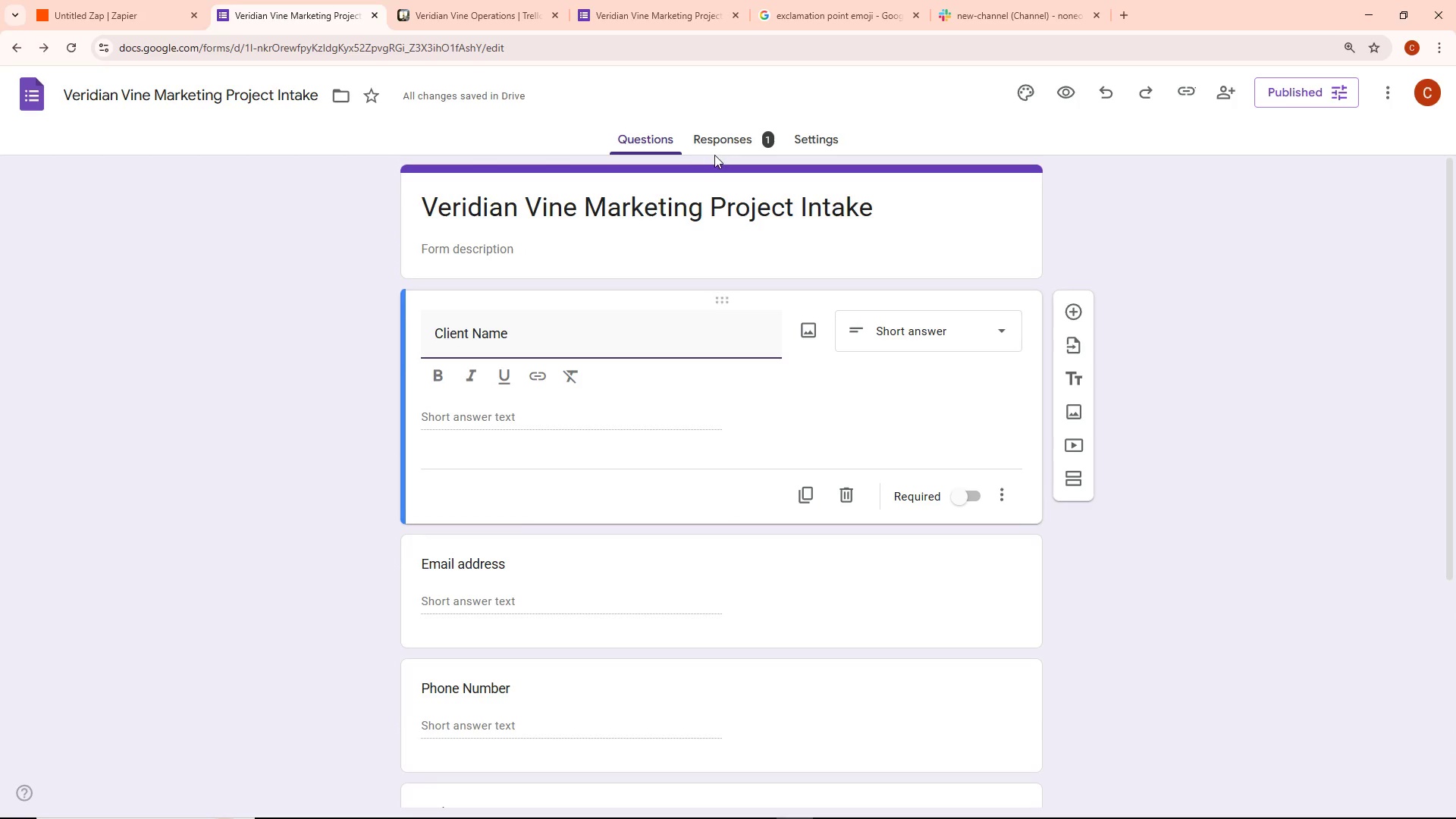 
left_click([717, 143])
 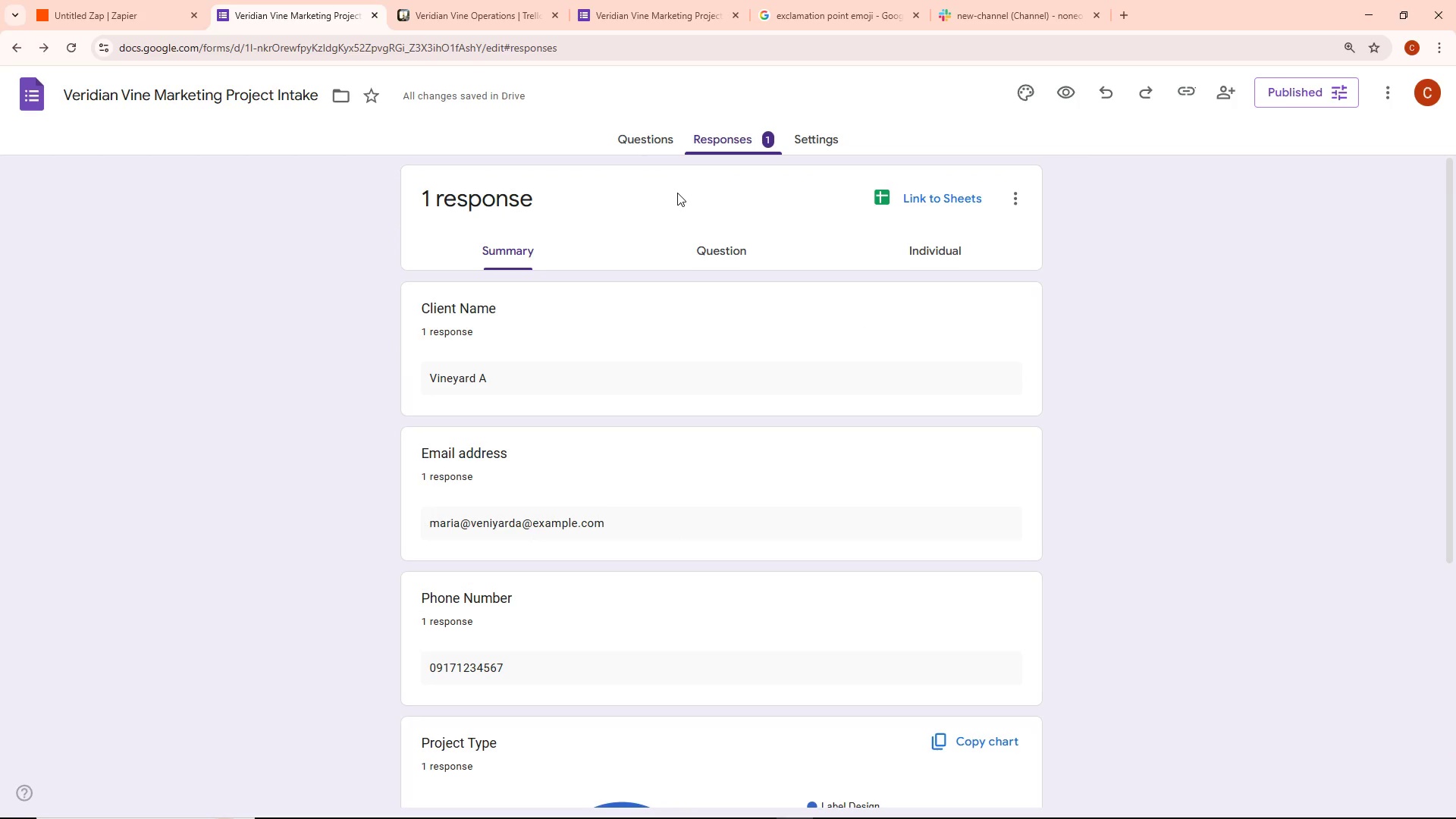 
scroll: coordinate [685, 211], scroll_direction: down, amount: 2.0
 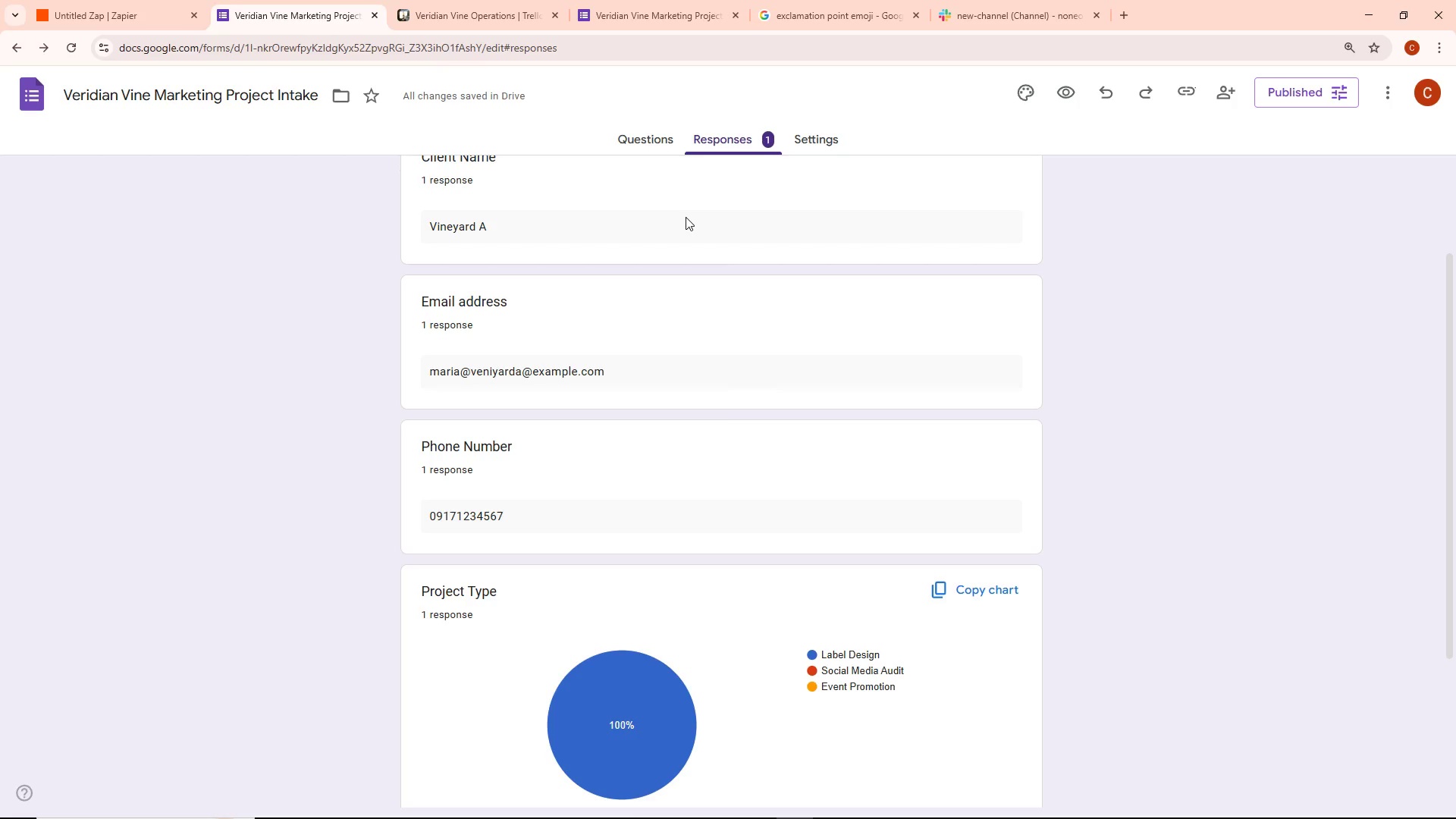 
wait(53.25)
 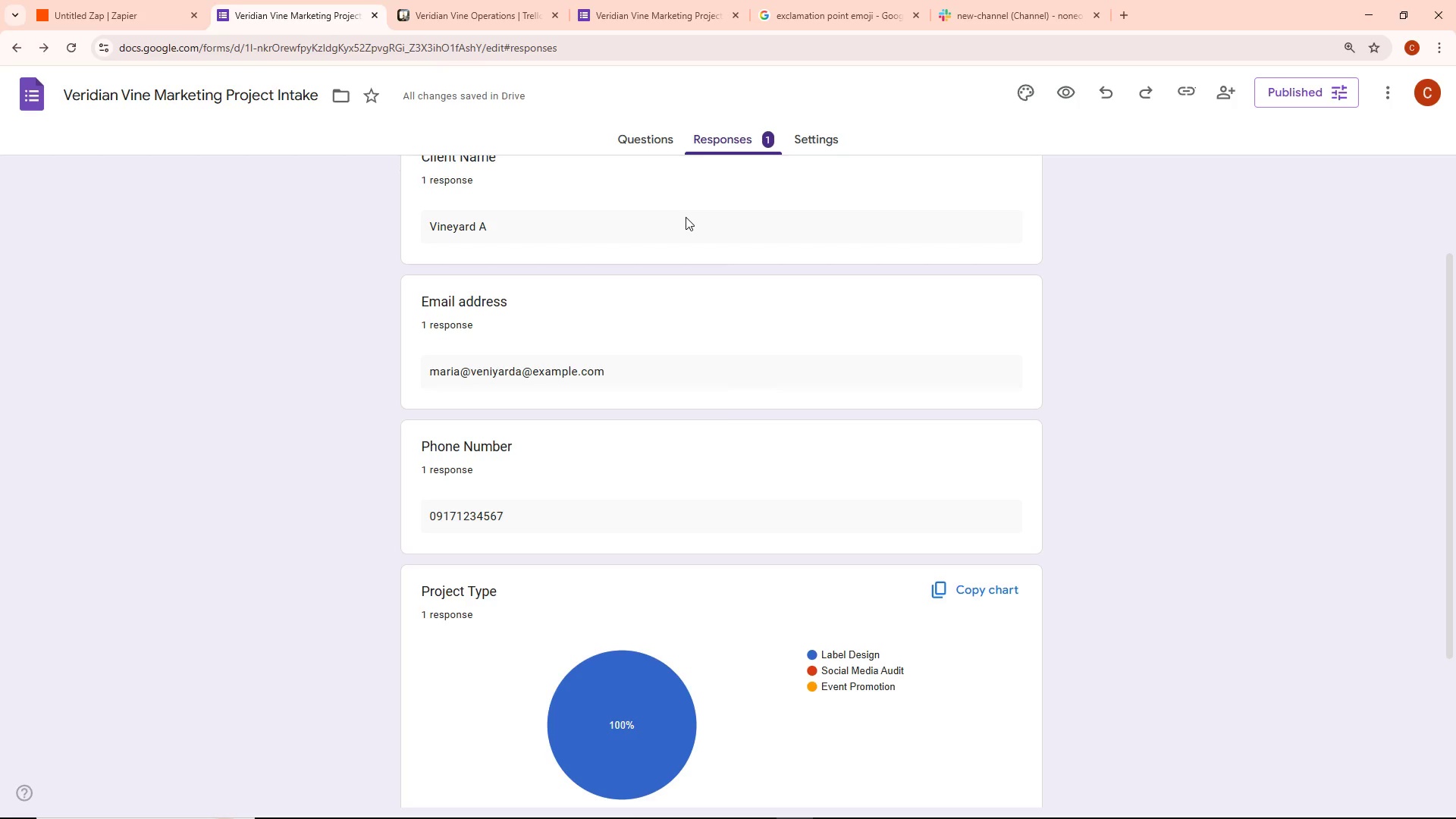 
scroll: coordinate [739, 243], scroll_direction: up, amount: 4.0
 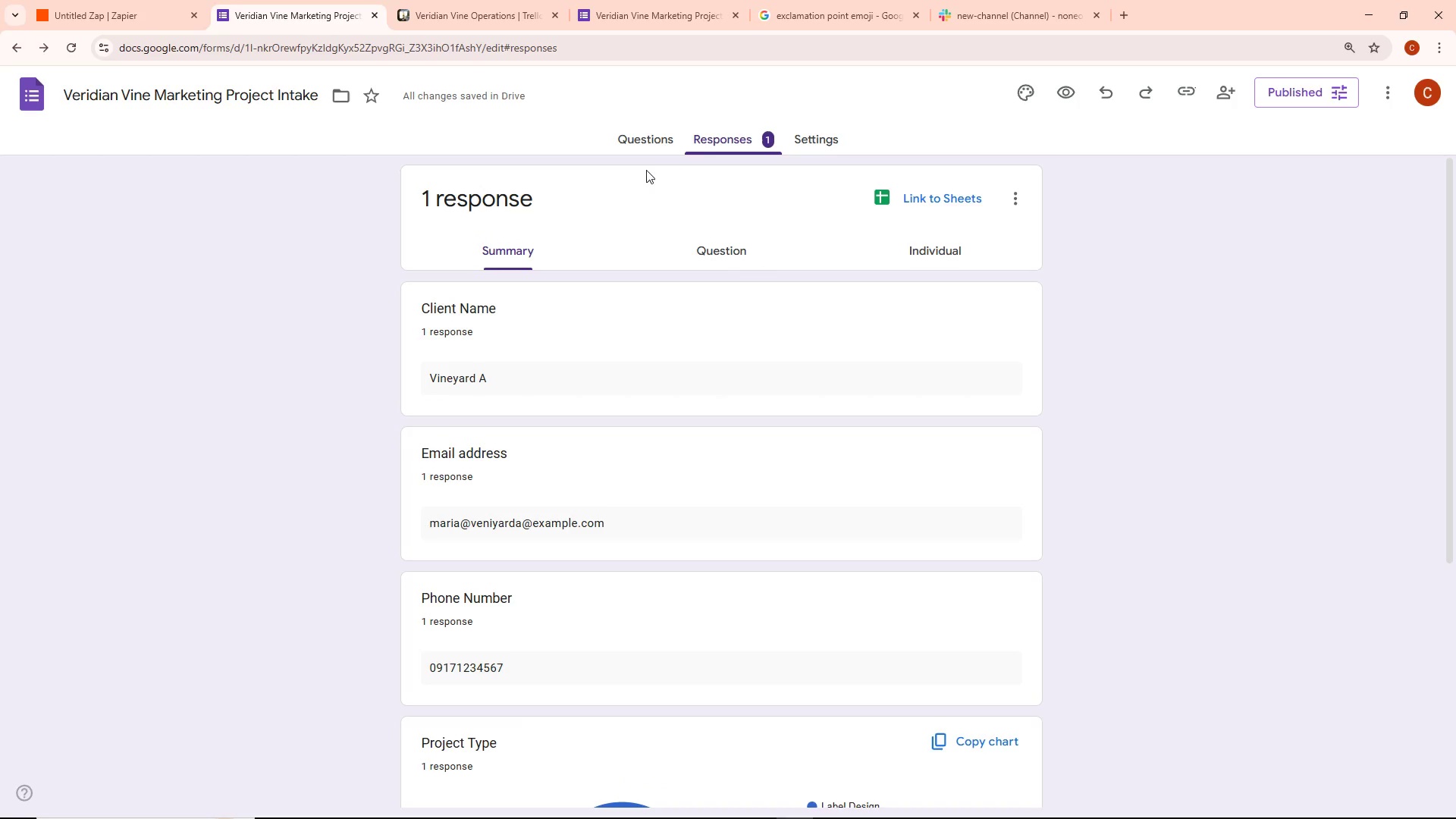 
left_click([654, 134])
 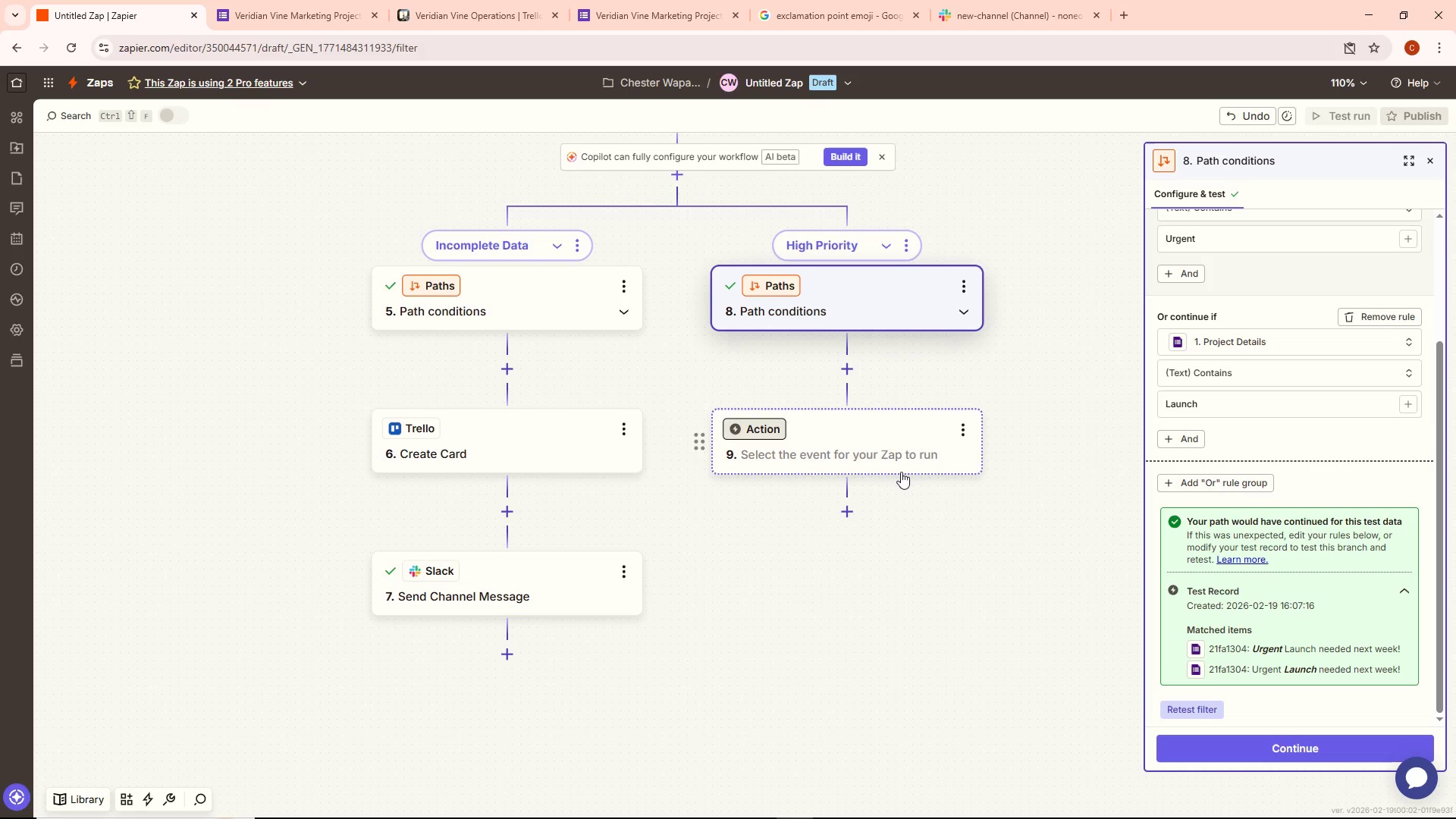 
wait(47.67)
 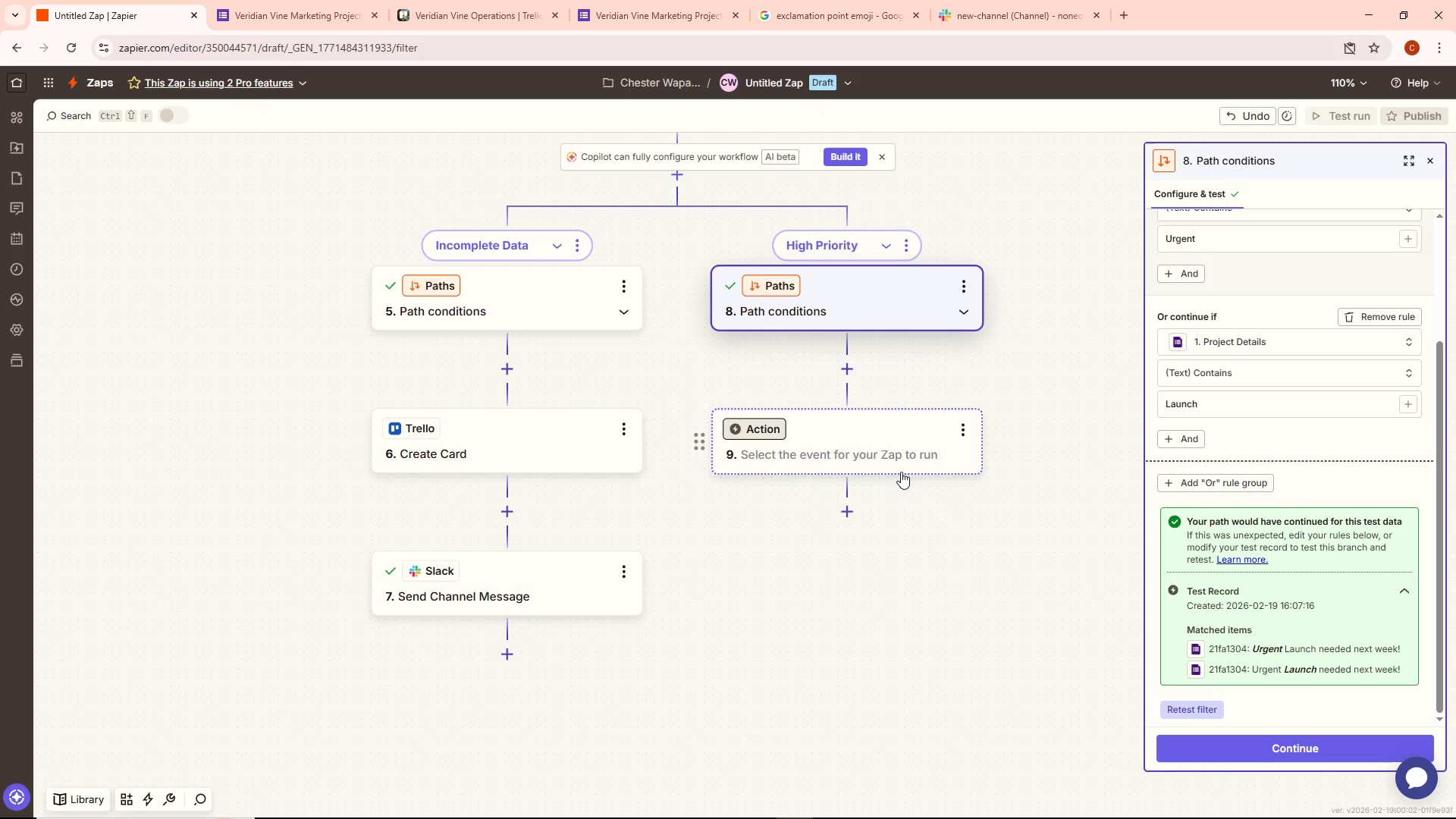 
left_click([661, 503])
 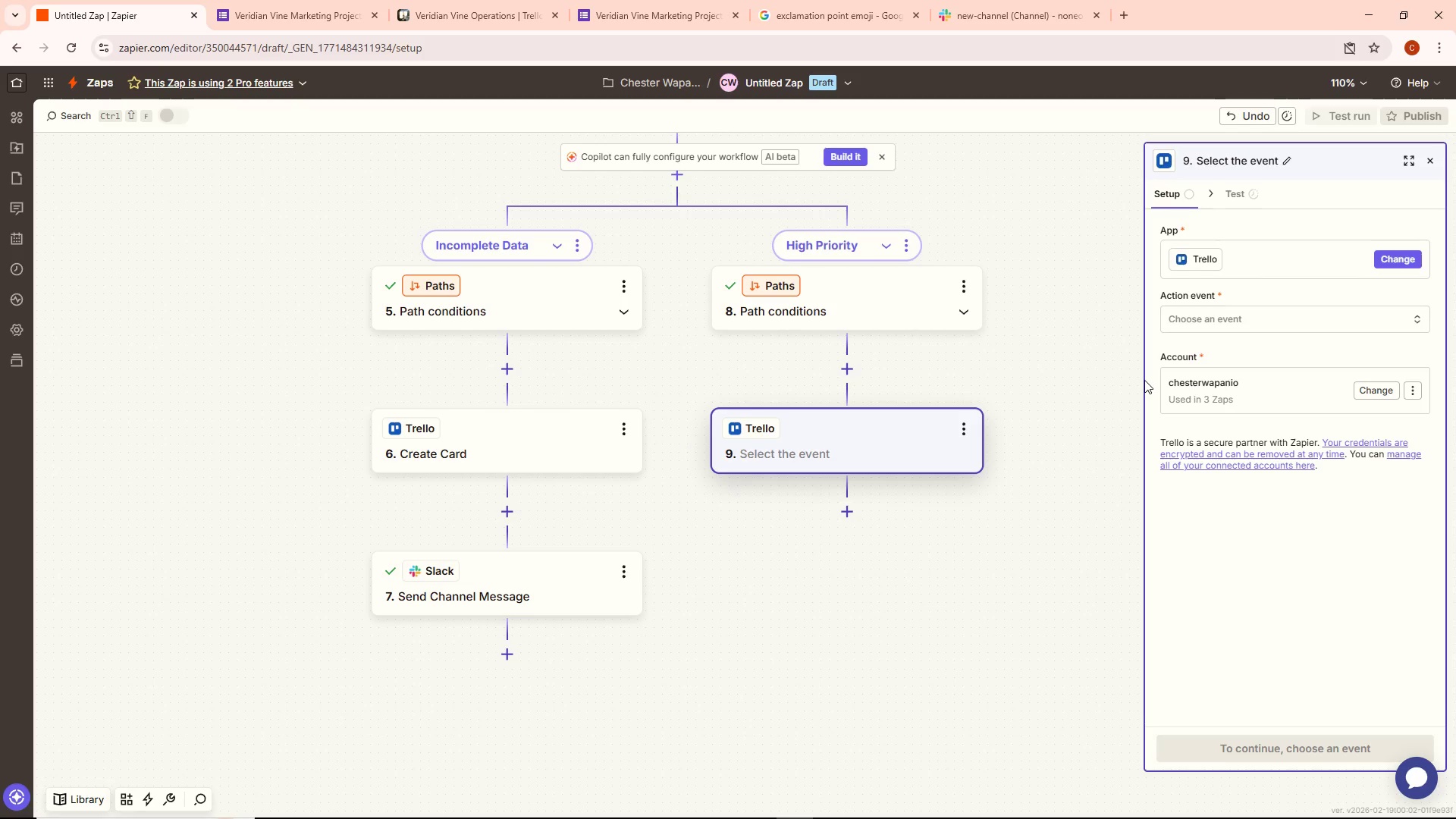 
wait(57.62)
 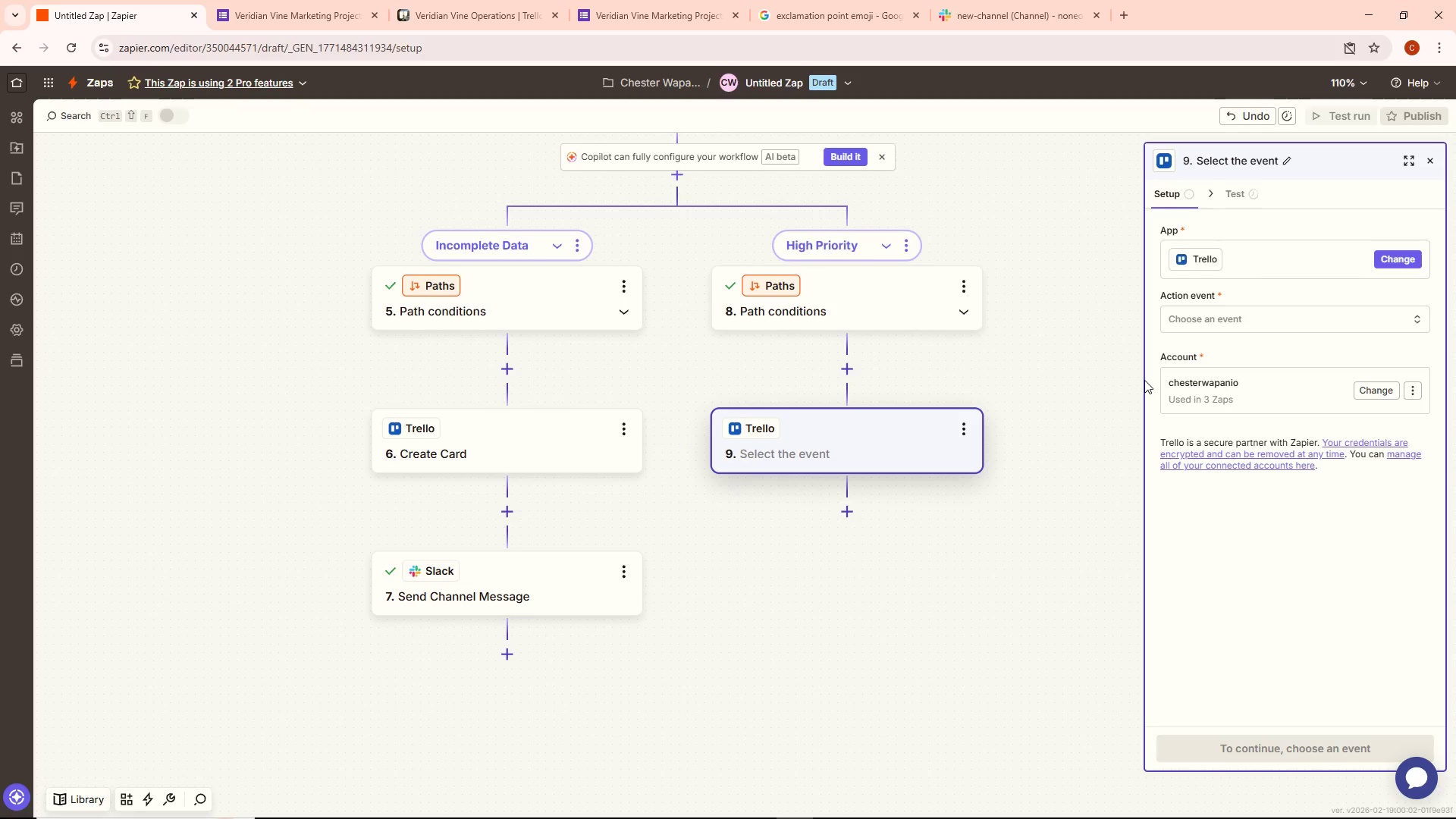 
left_click_drag(start_coordinate=[1235, 324], to_coordinate=[1238, 324])
 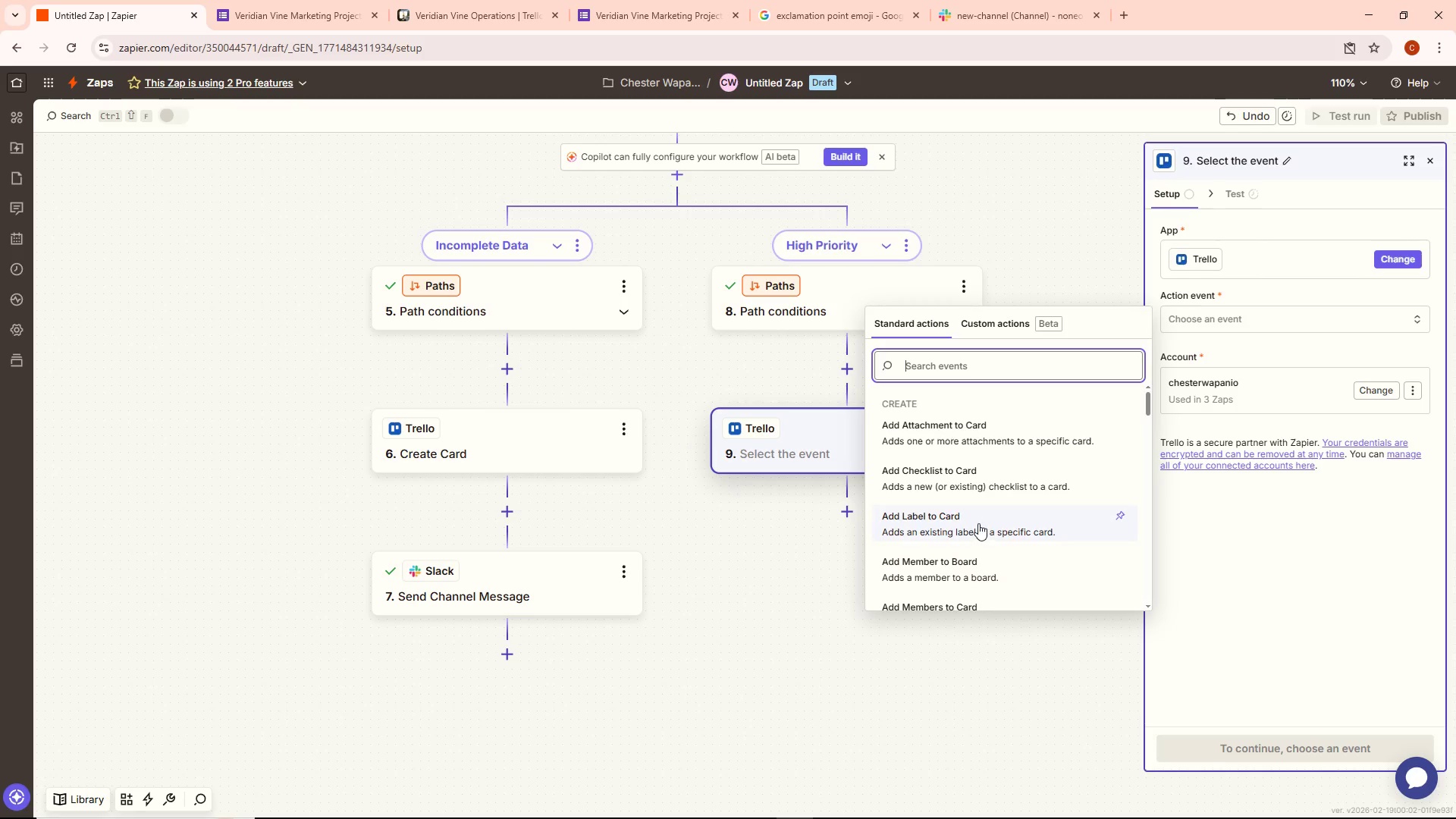 
scroll: coordinate [977, 509], scroll_direction: down, amount: 5.0
 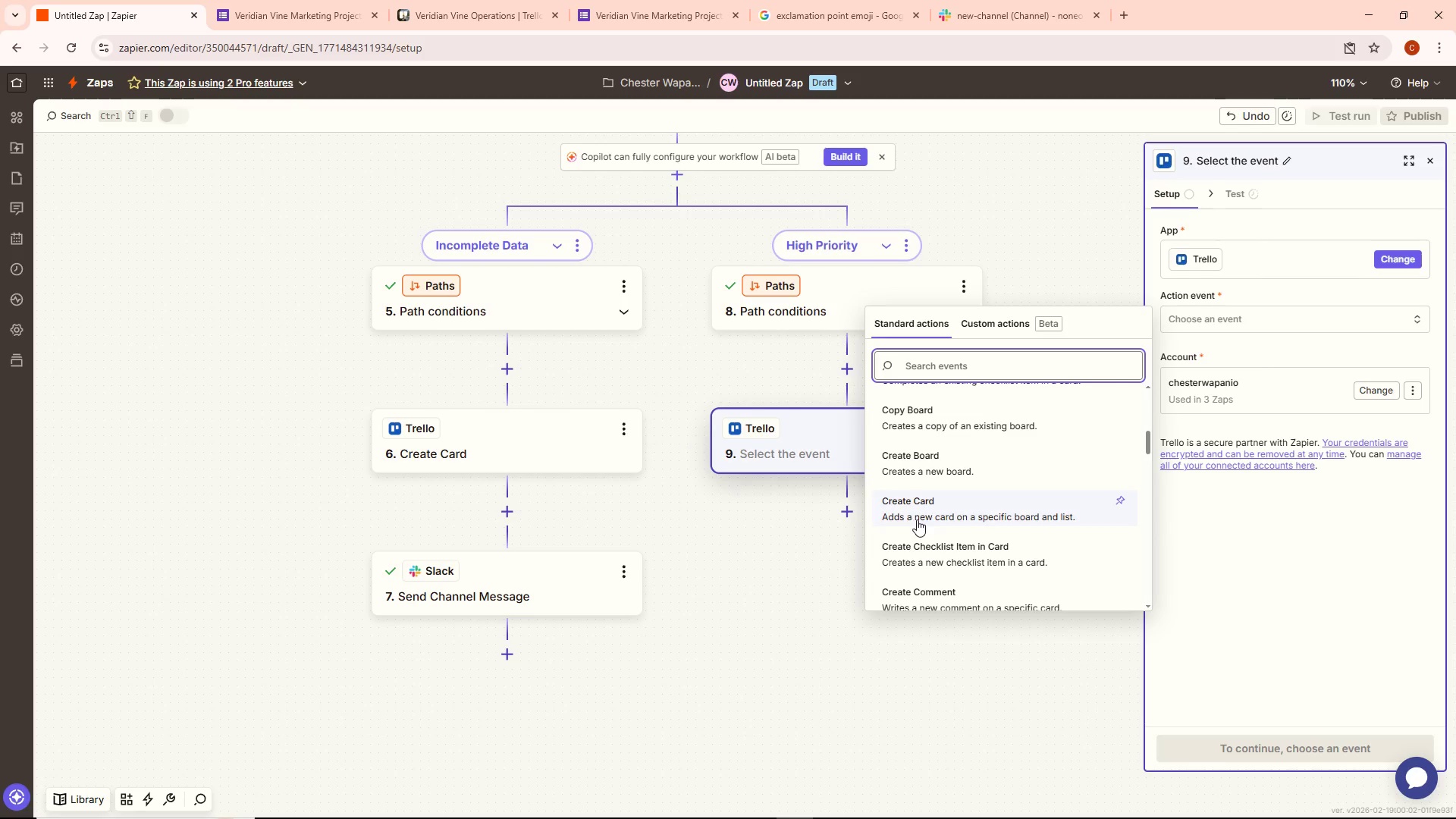 
left_click([1018, 497])
 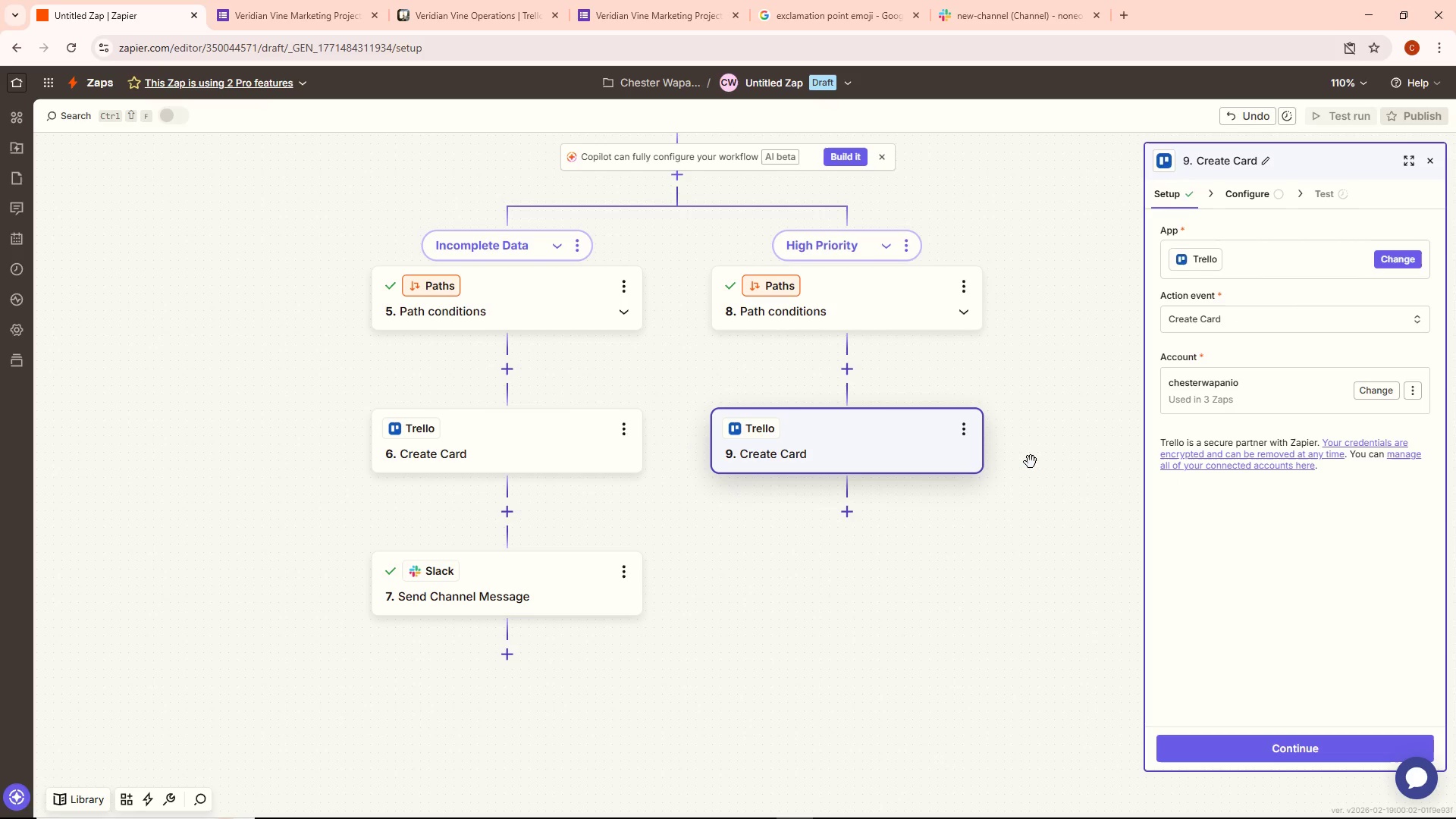 
wait(25.92)
 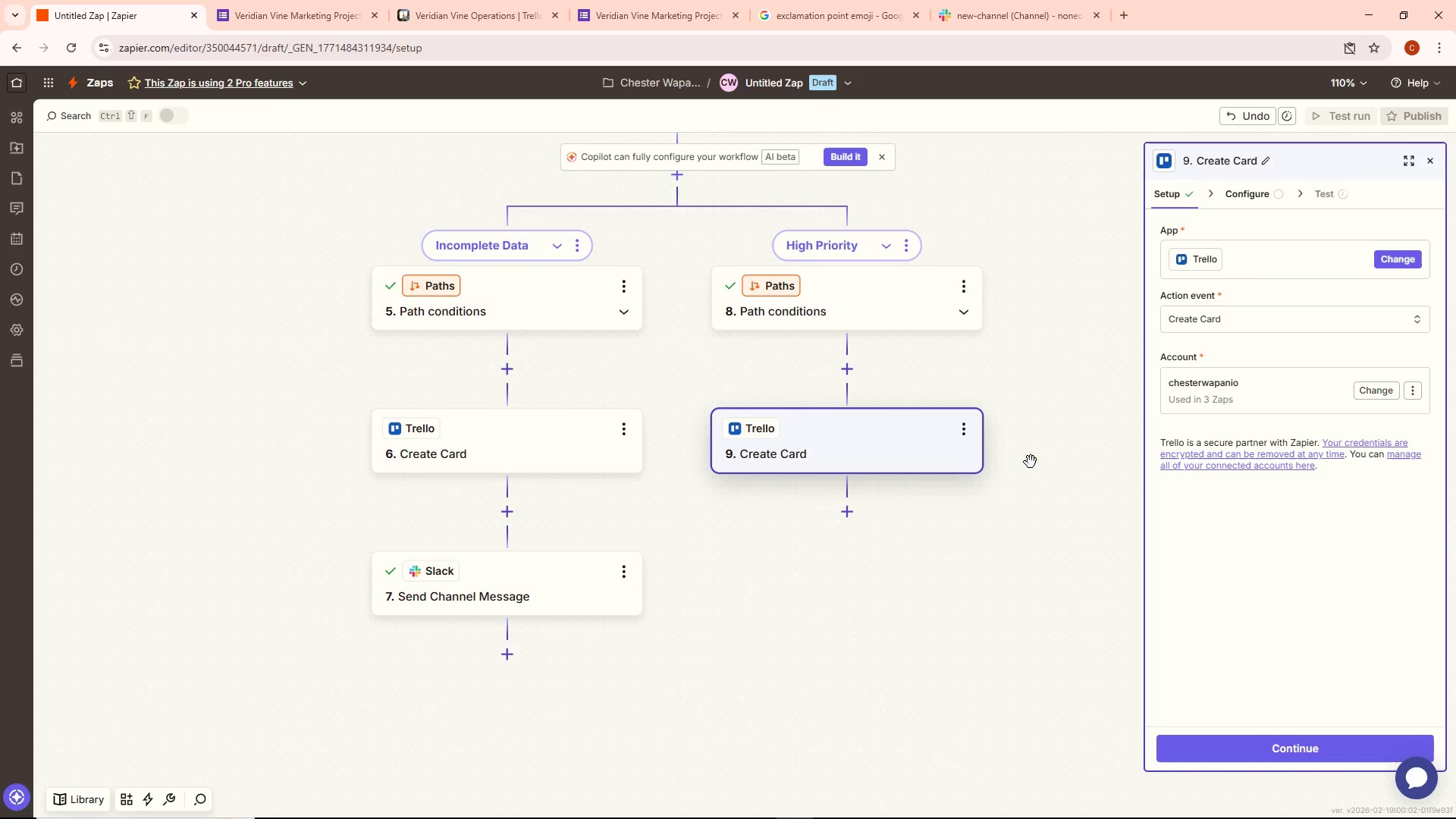 
left_click([1225, 746])
 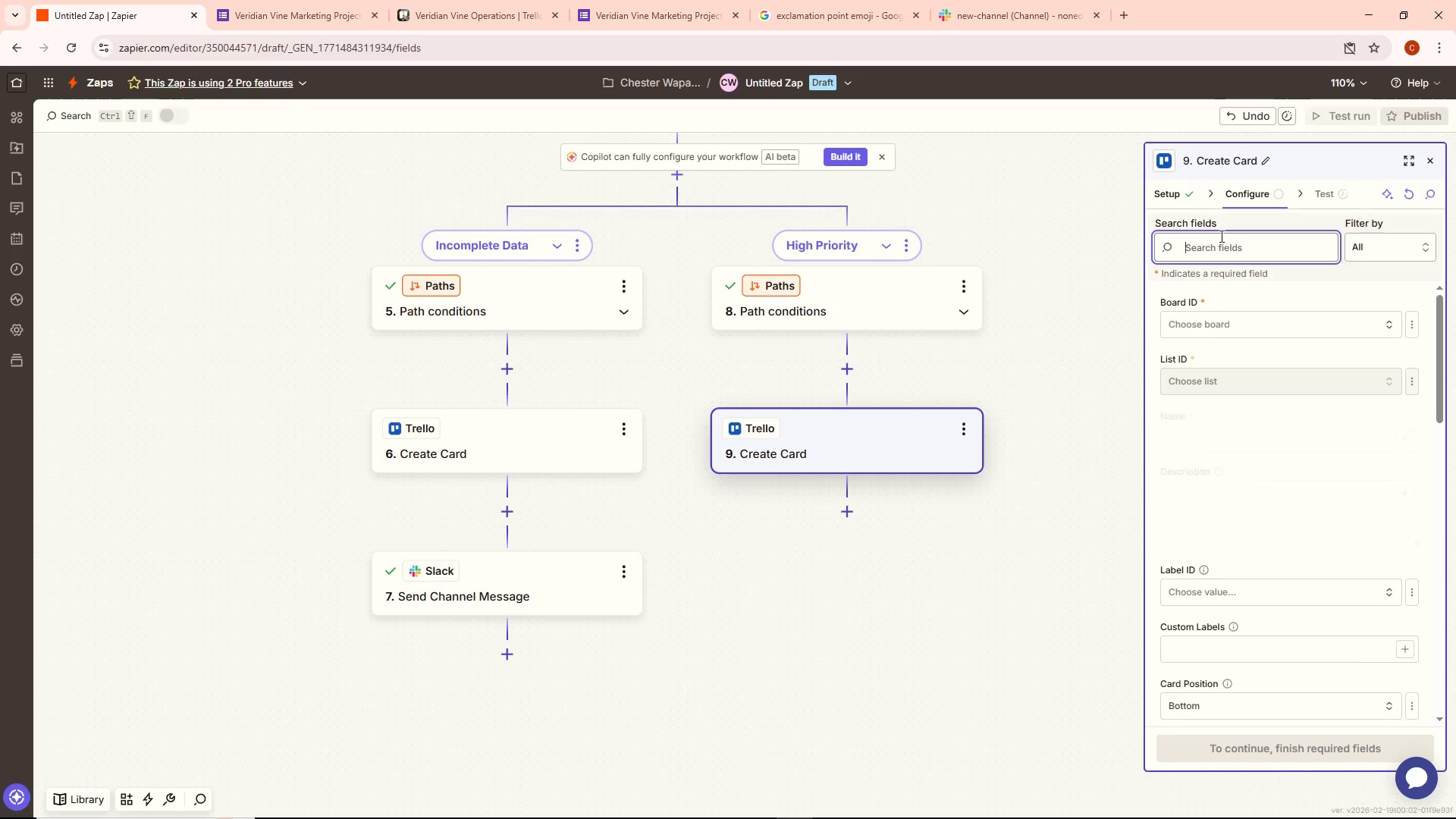 
left_click([1209, 326])
 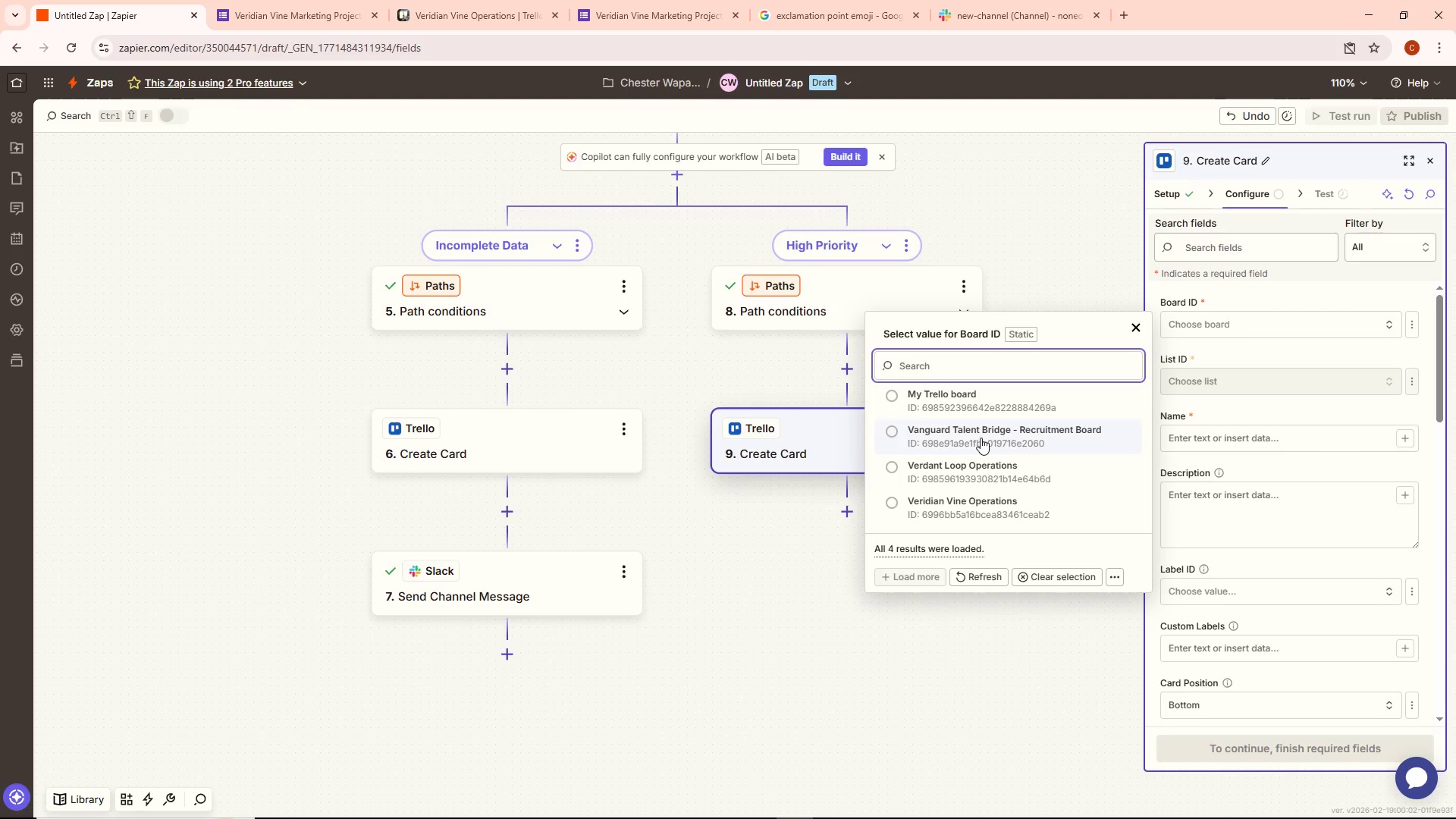 
scroll: coordinate [978, 442], scroll_direction: down, amount: 1.0
 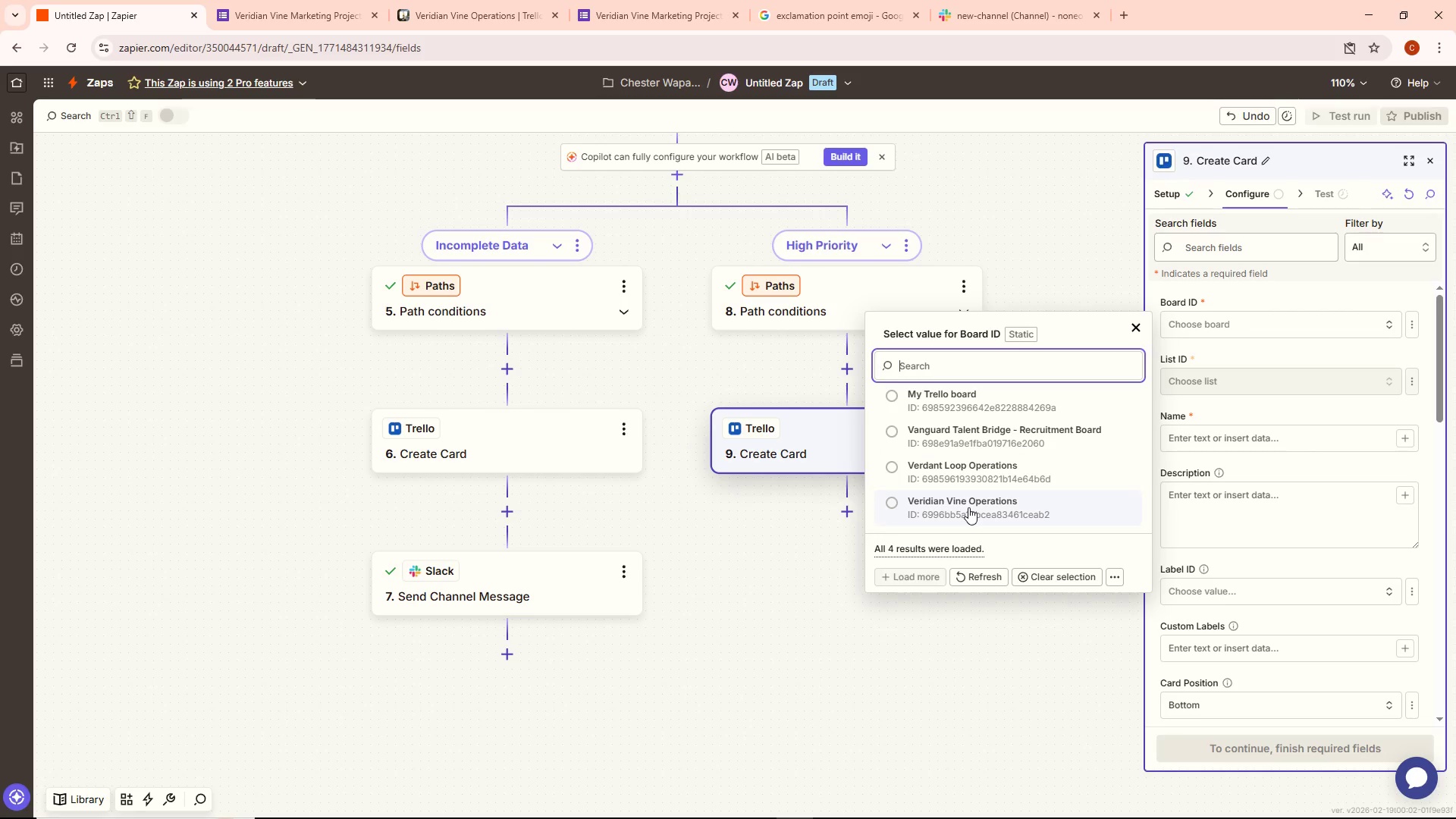 
left_click([968, 507])
 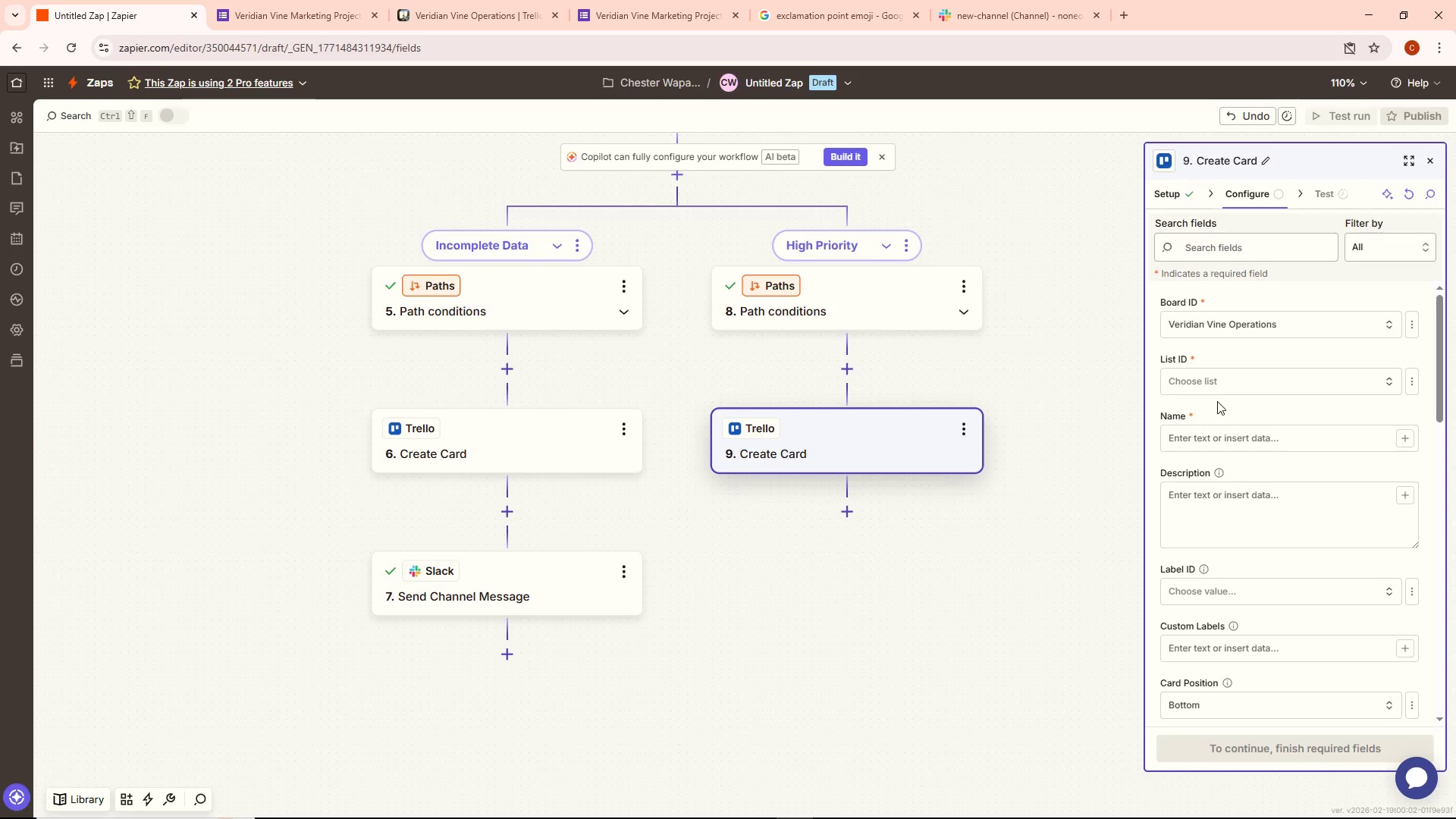 
left_click([1221, 381])
 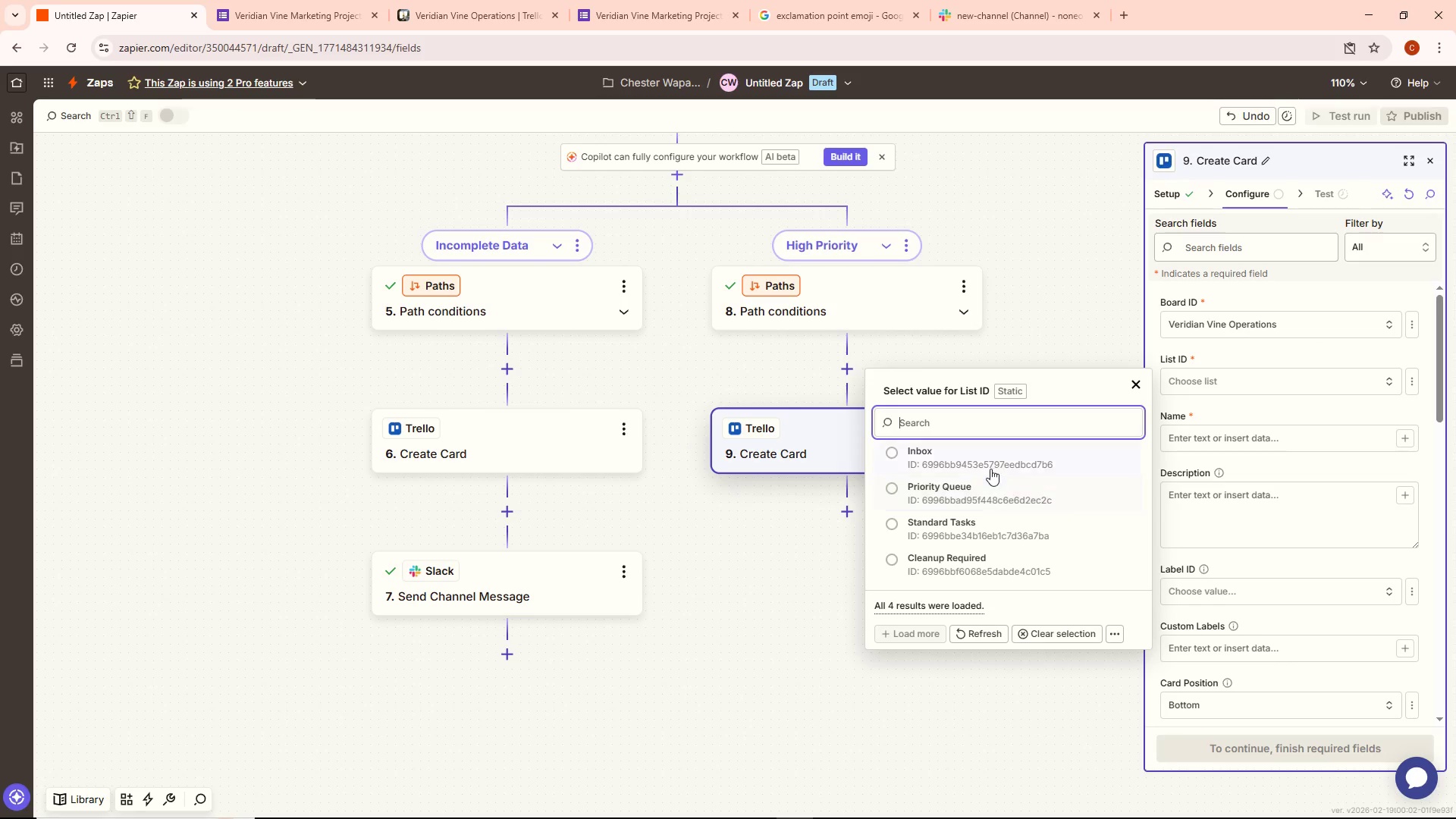 
scroll: coordinate [990, 472], scroll_direction: down, amount: 3.0
 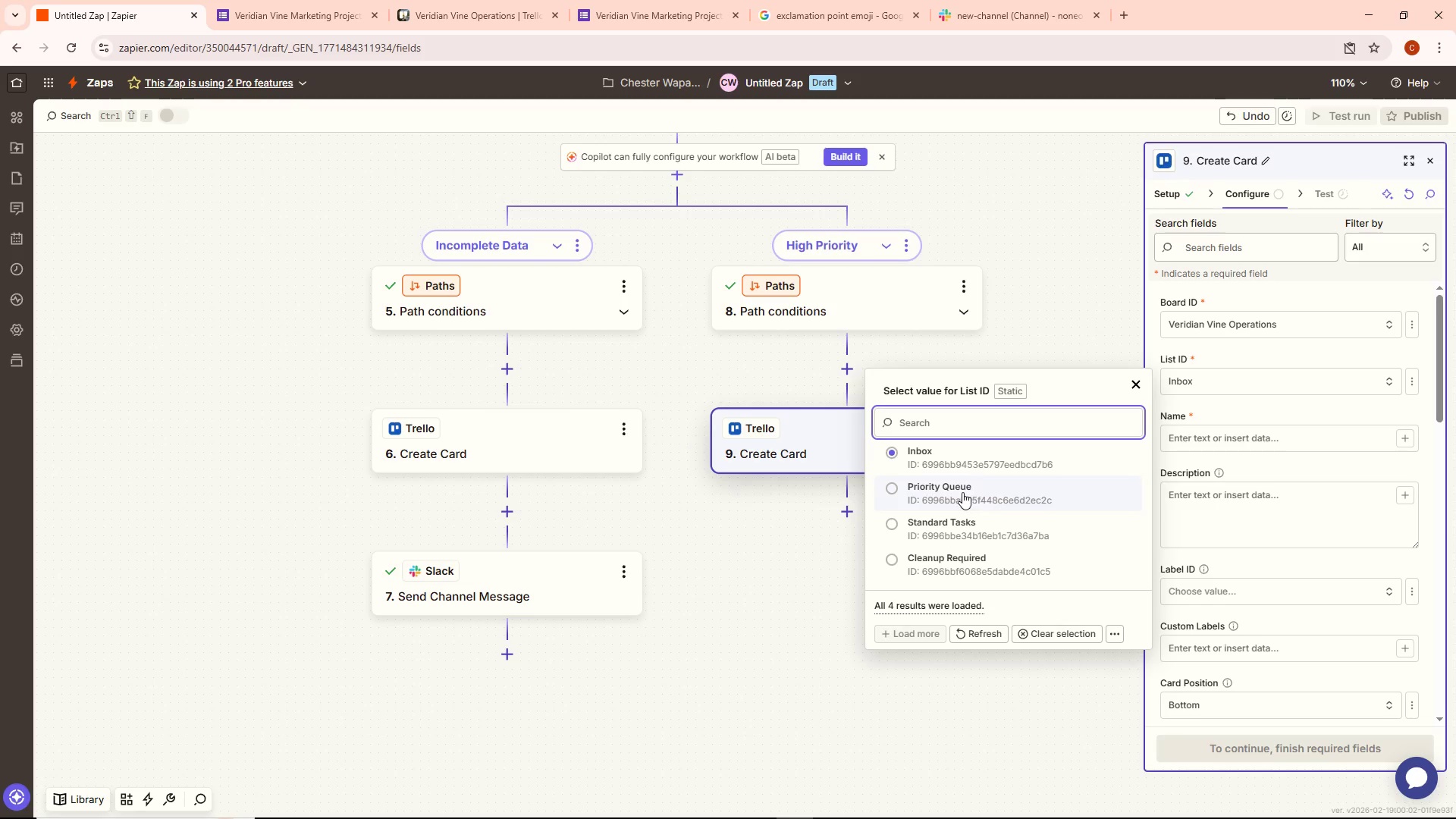 
wait(22.38)
 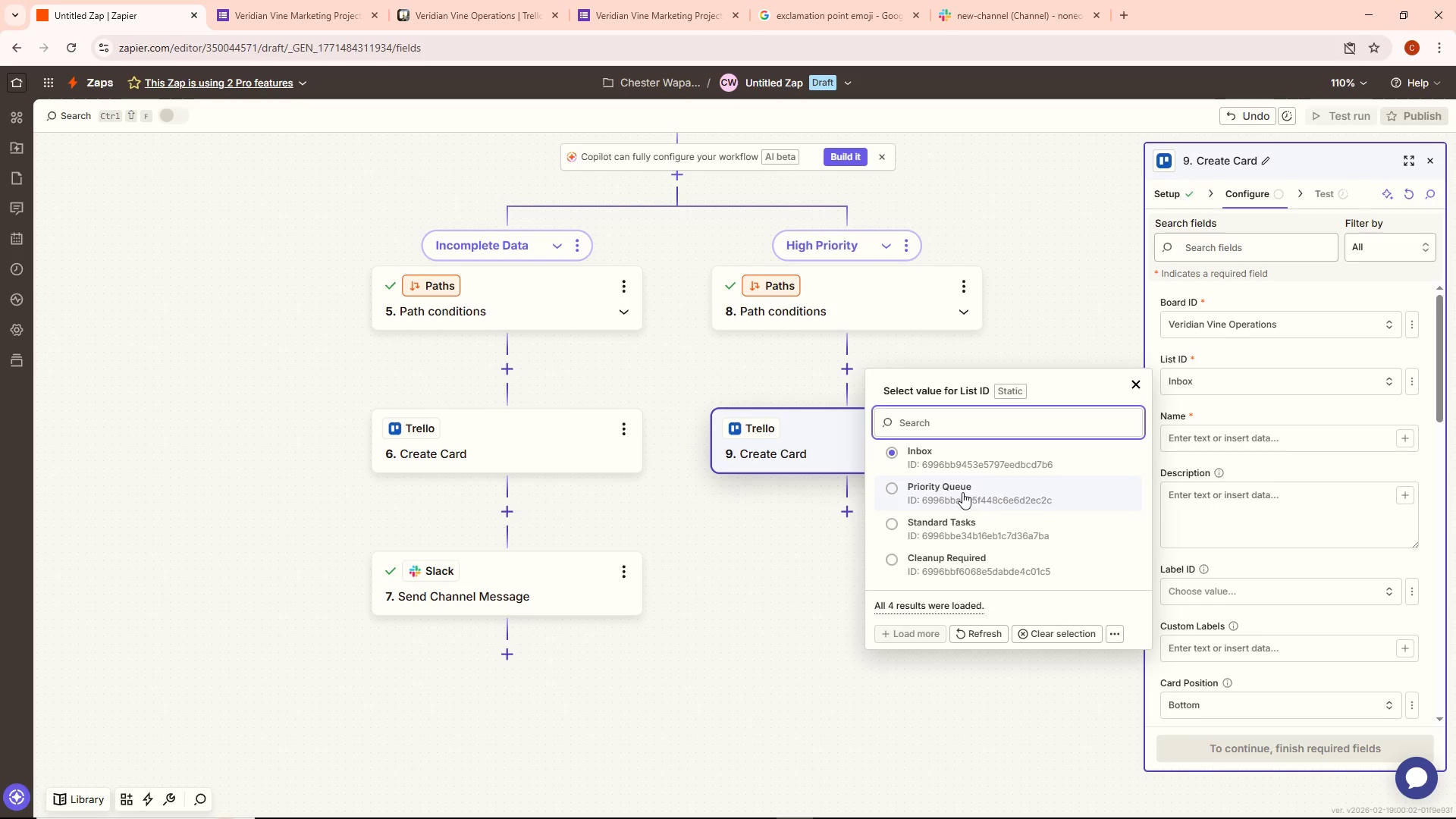 
left_click([1376, 452])
 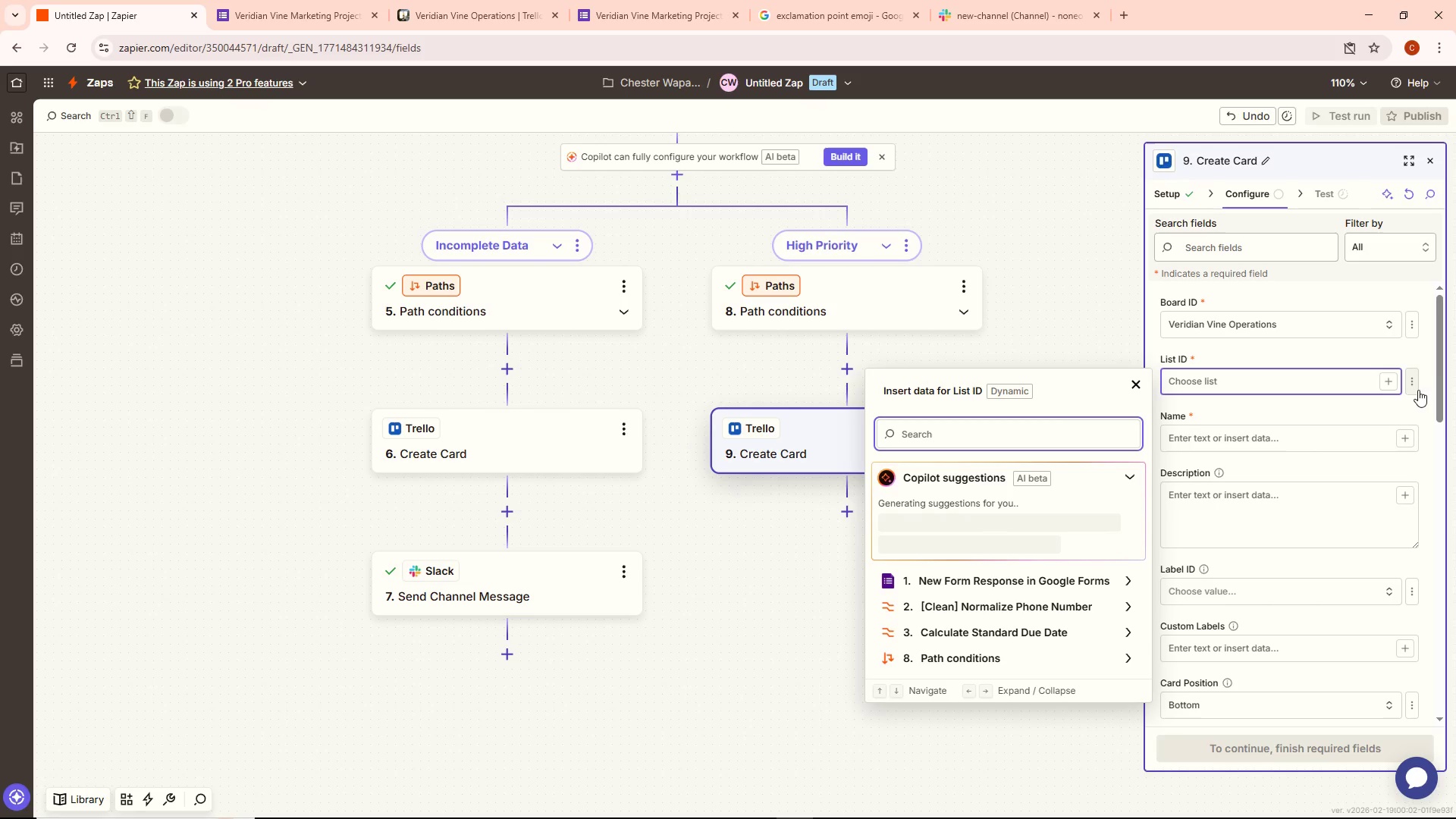 
double_click([1237, 379])
 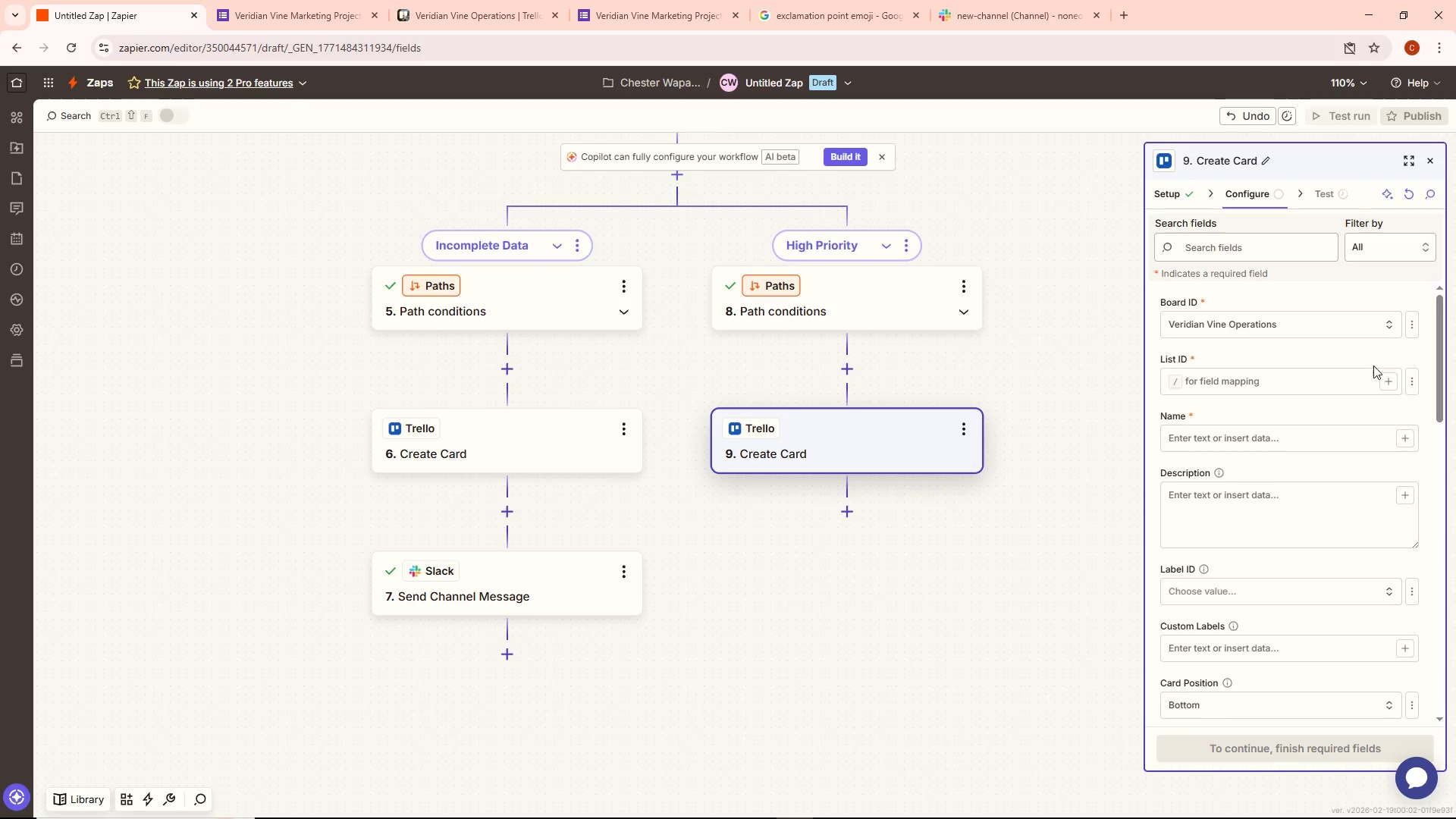 
left_click([1364, 373])
 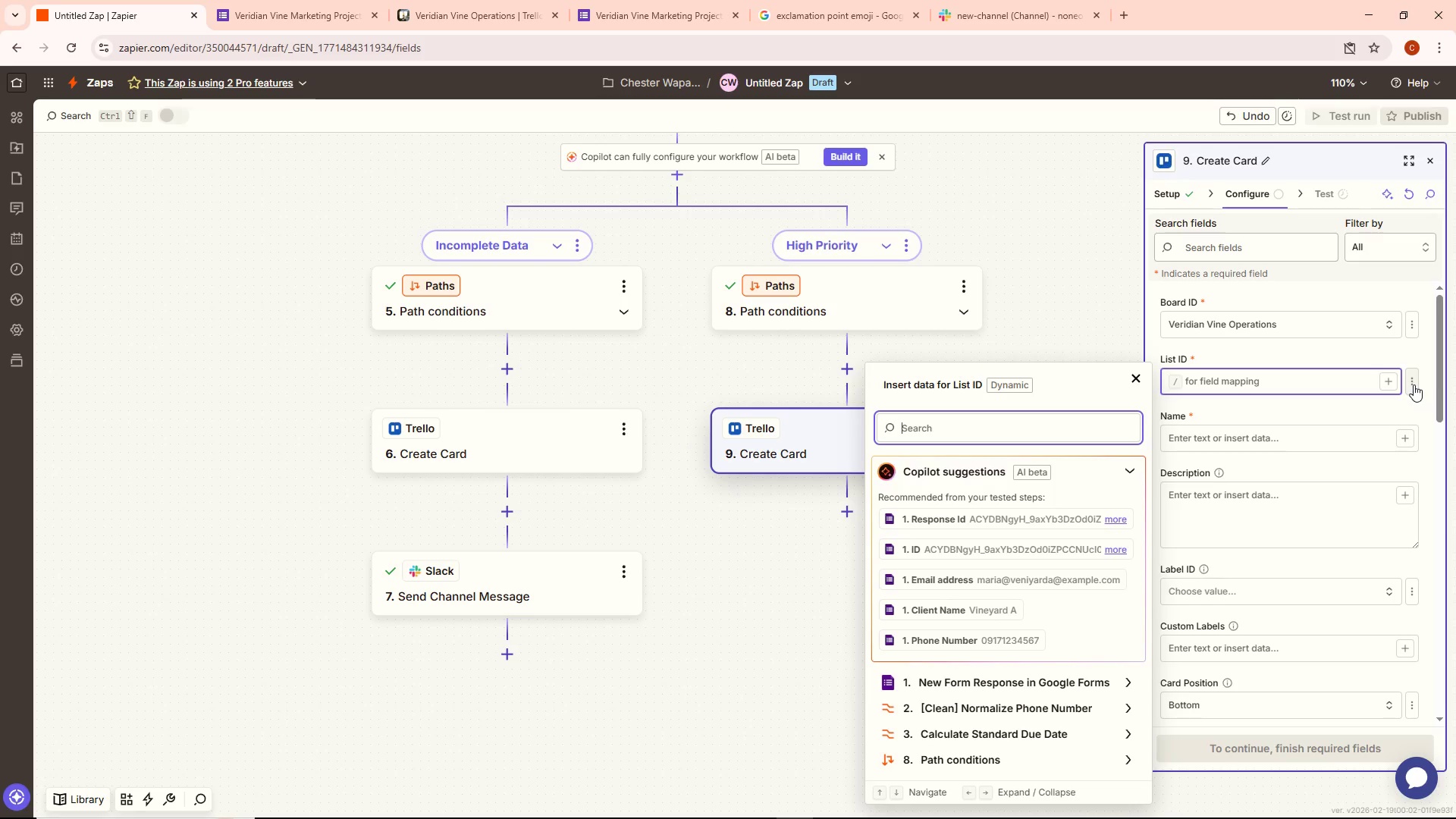 
left_click([1368, 424])
 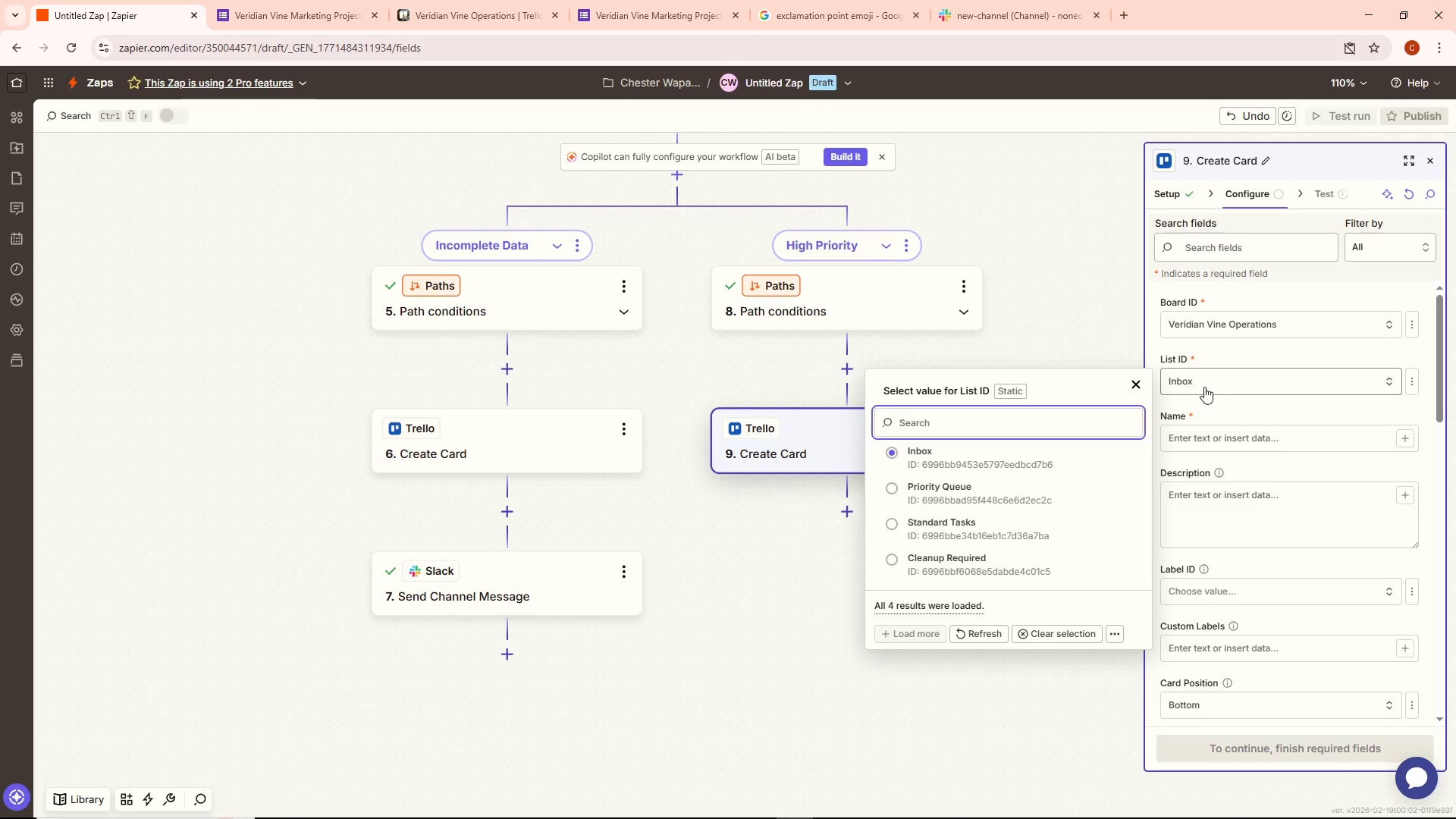 
left_click([1204, 387])
 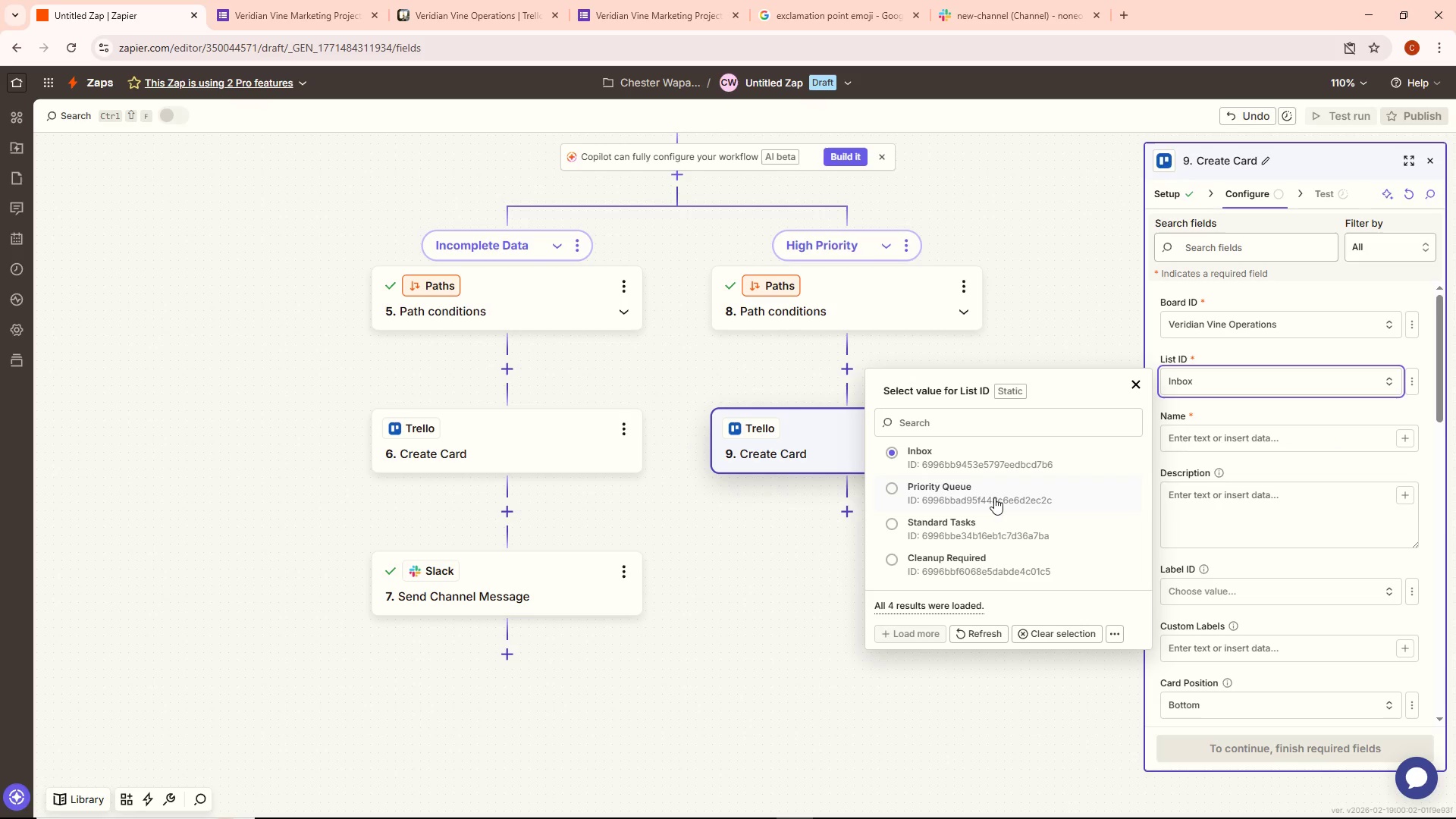 
left_click([987, 490])
 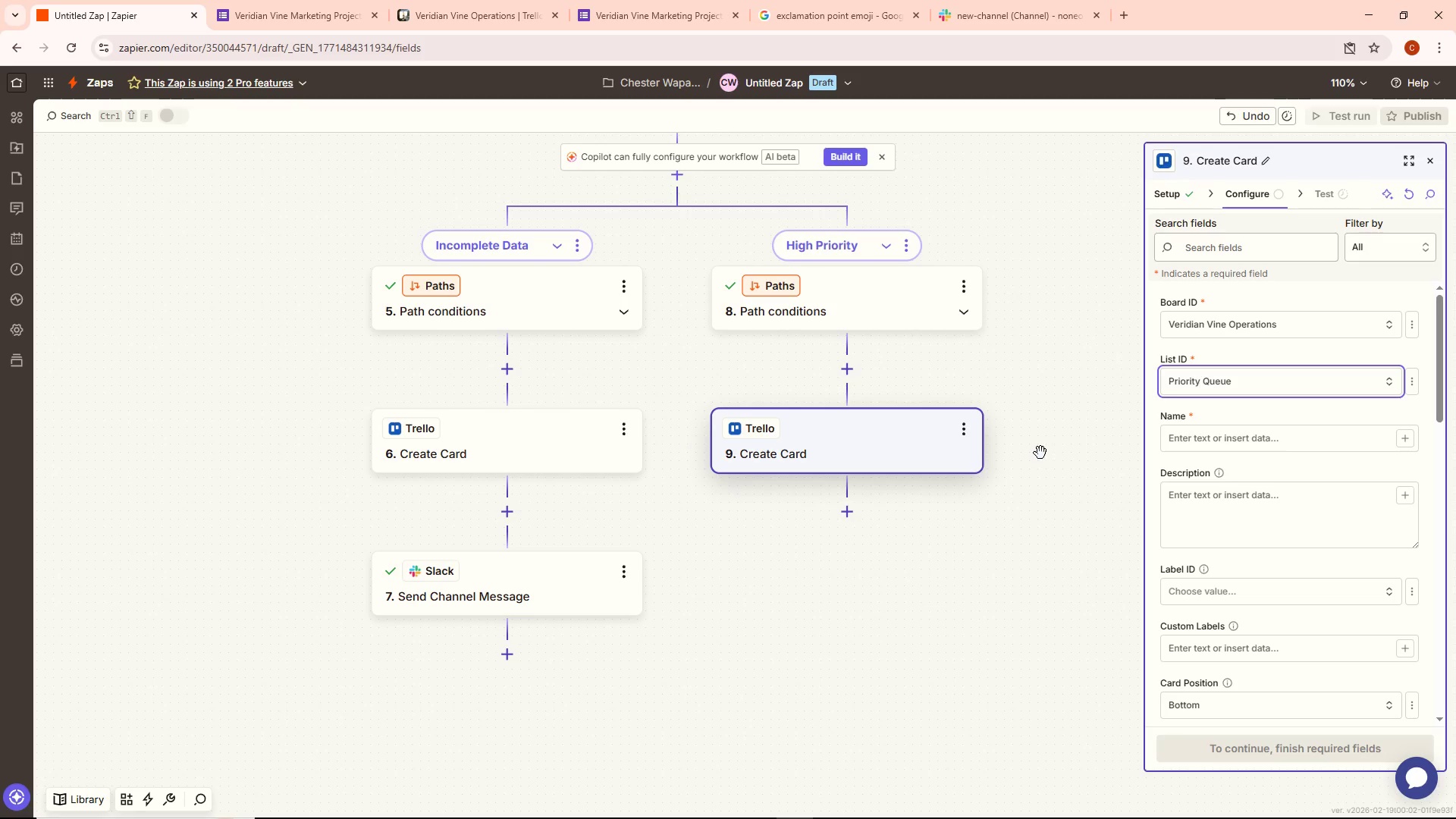 
wait(14.28)
 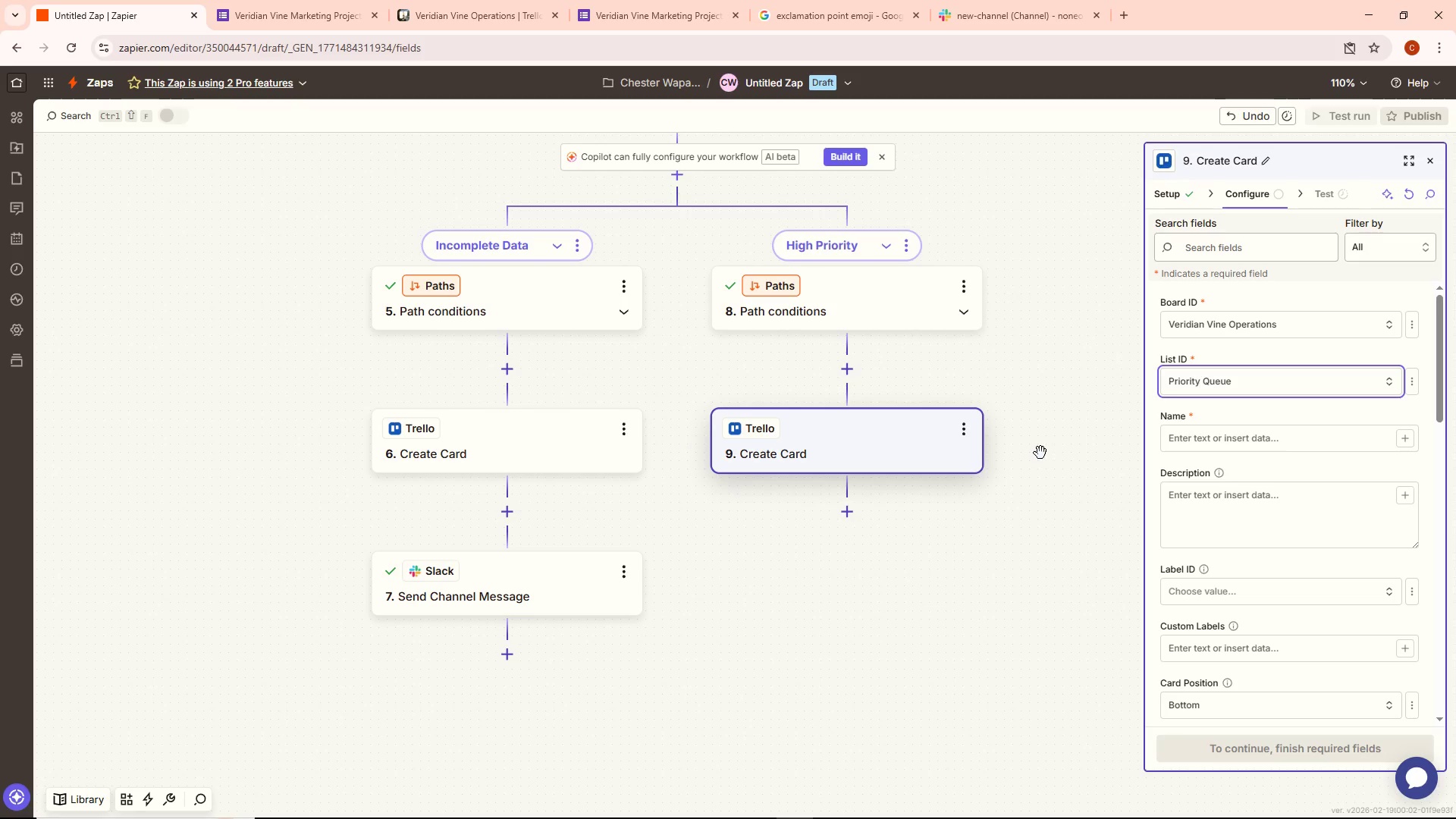 
mouse_move([532, 374])
 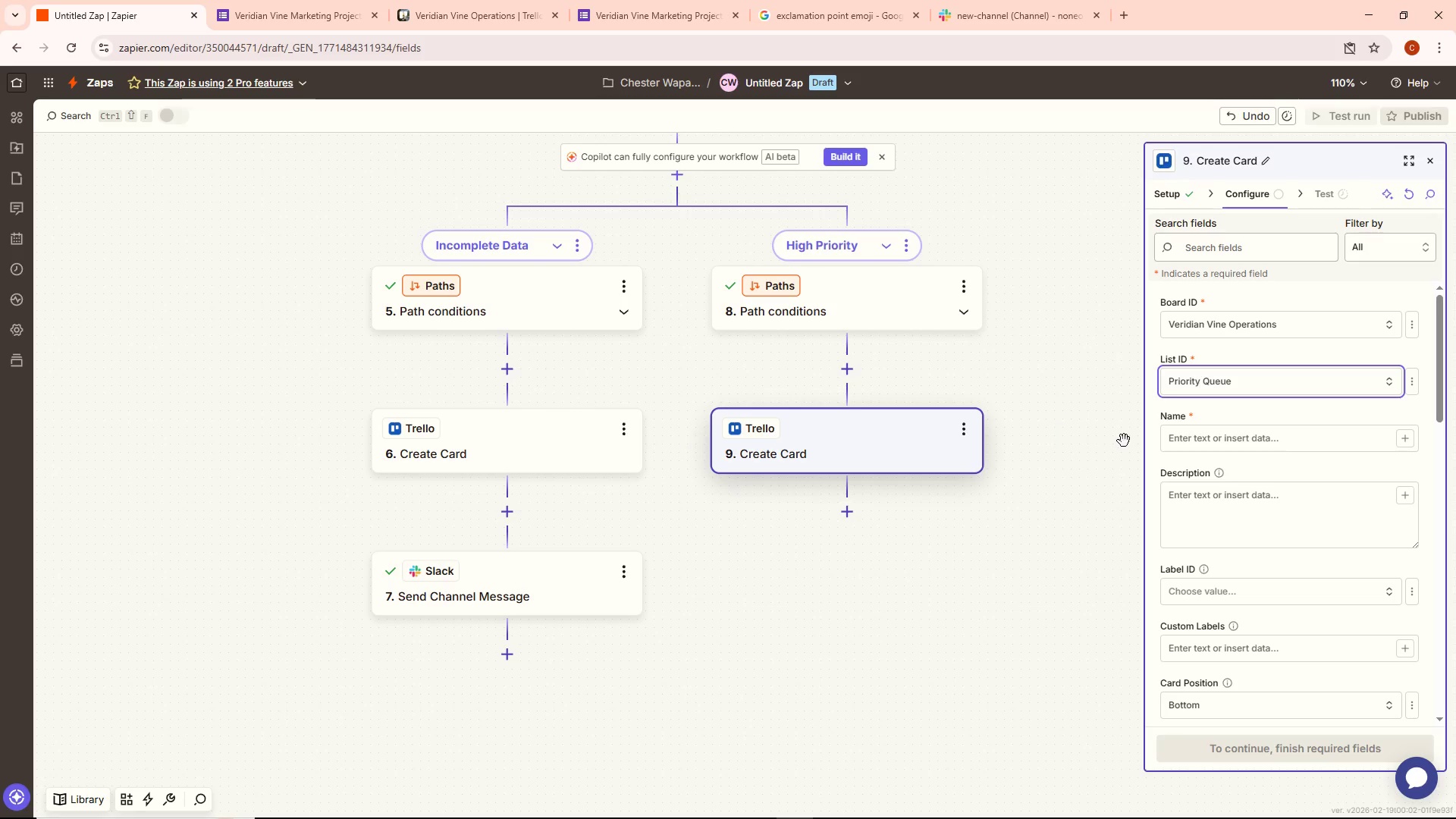 
left_click([1182, 438])
 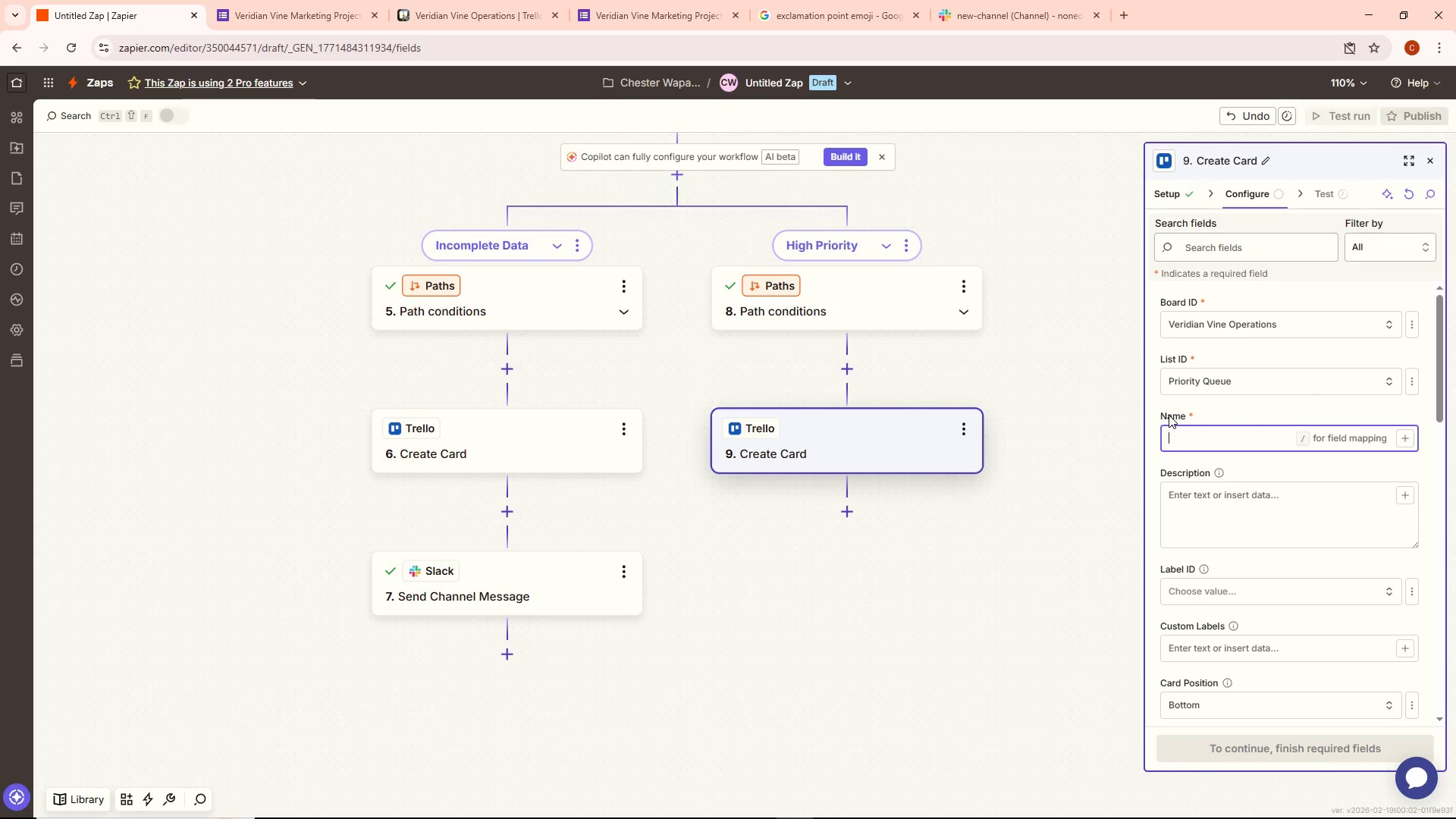 
wait(11.39)
 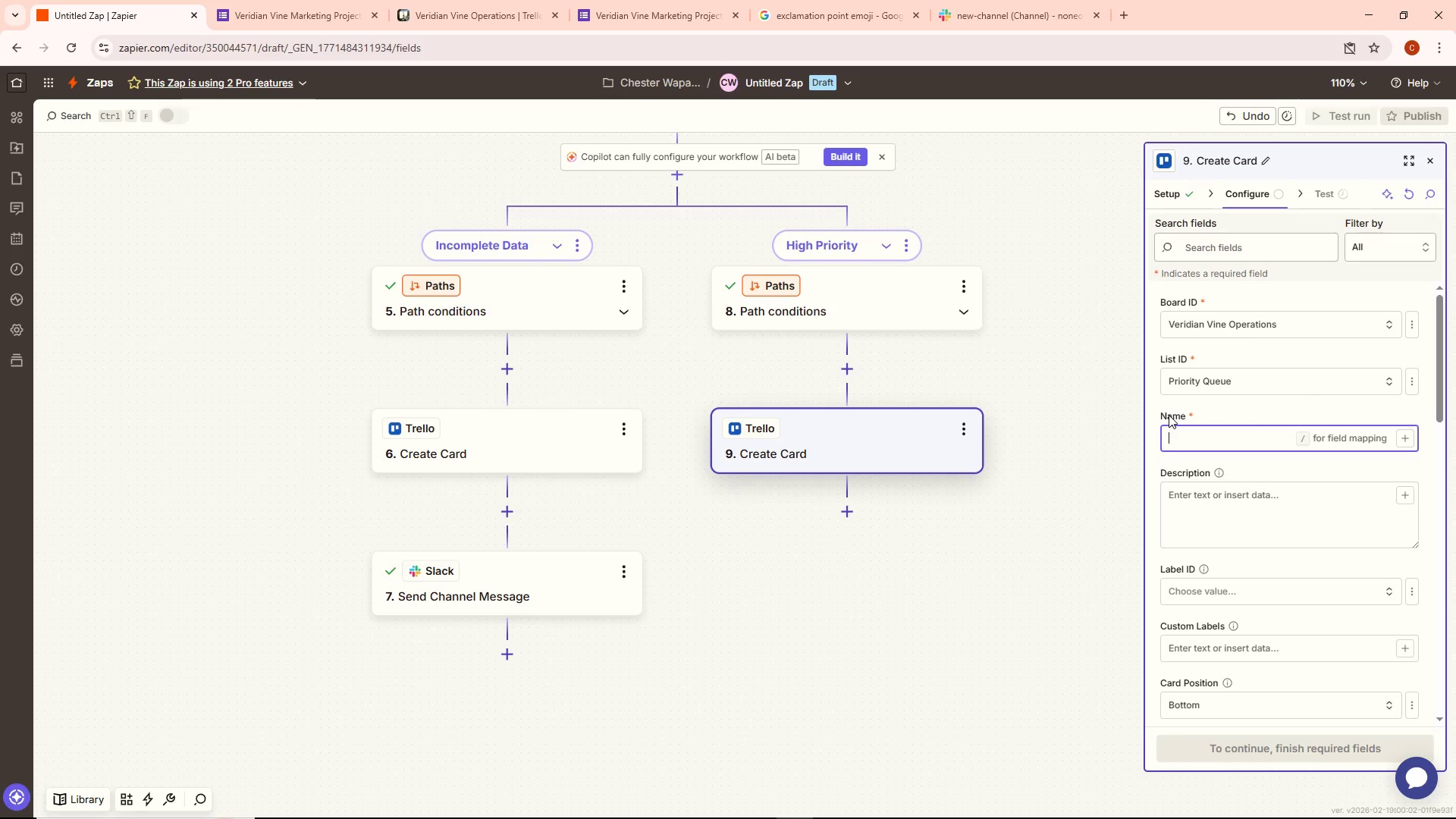 
left_click([829, 17])
 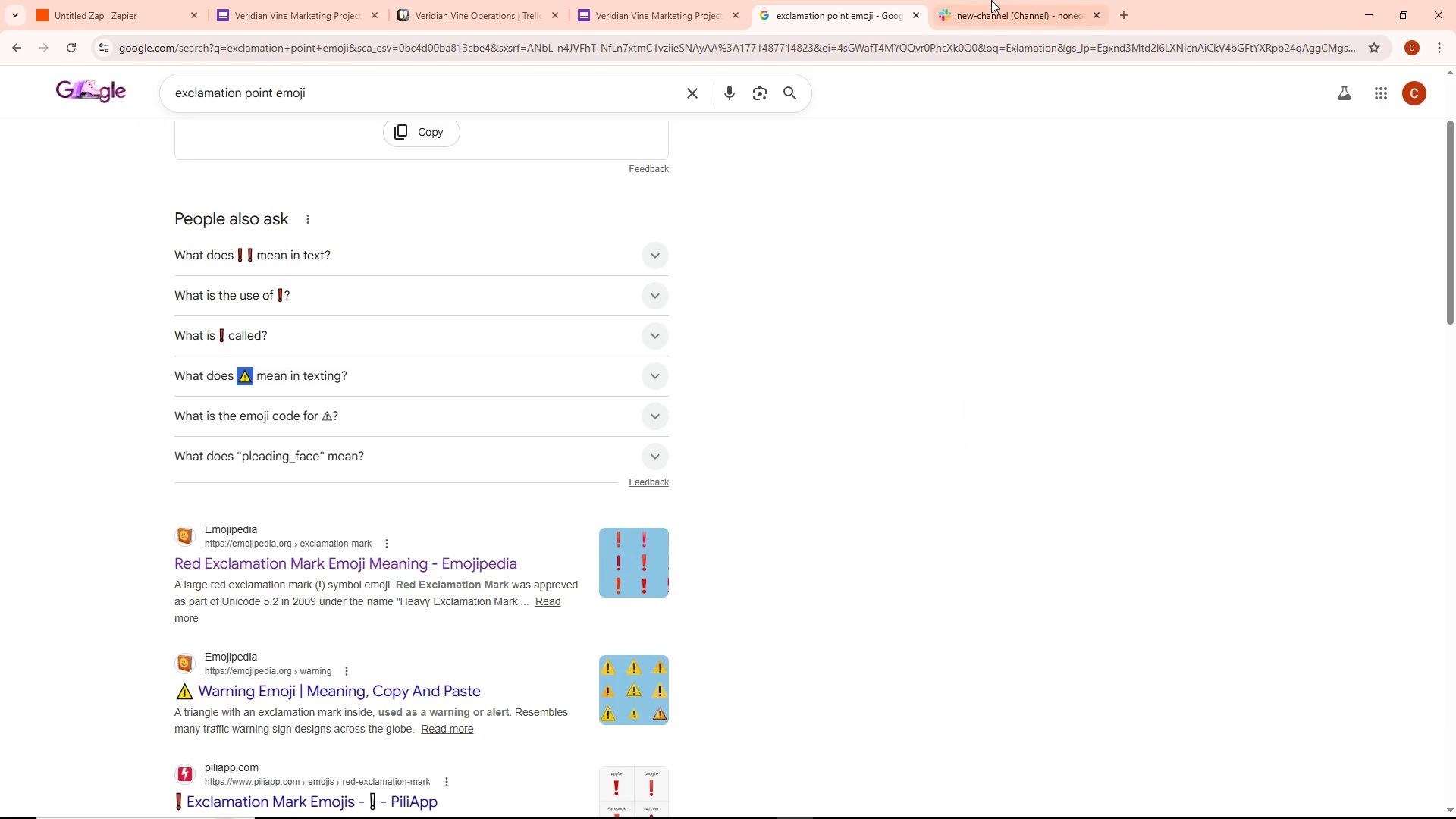 
left_click([1119, 13])
 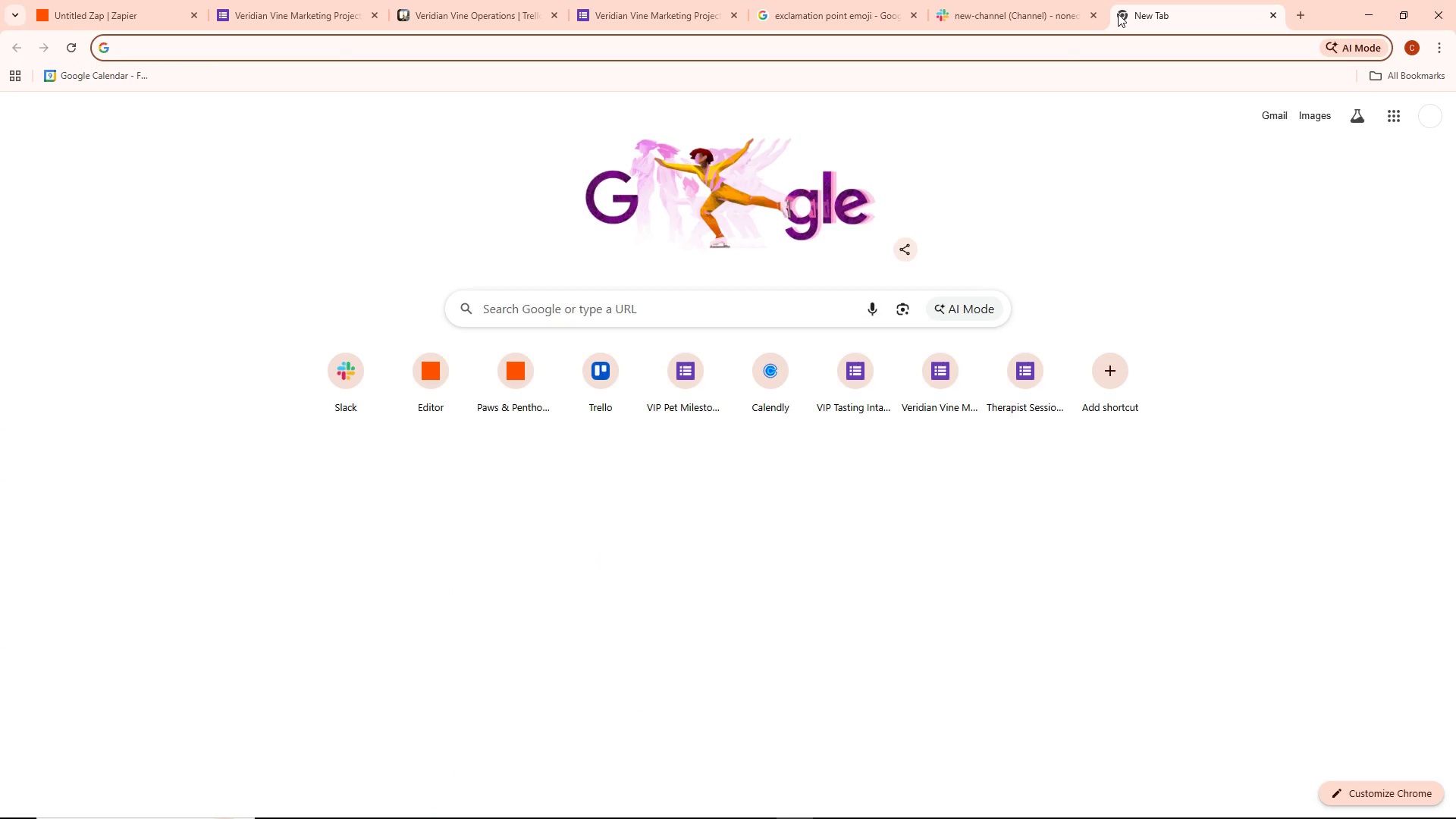 
type(fire emoji)
 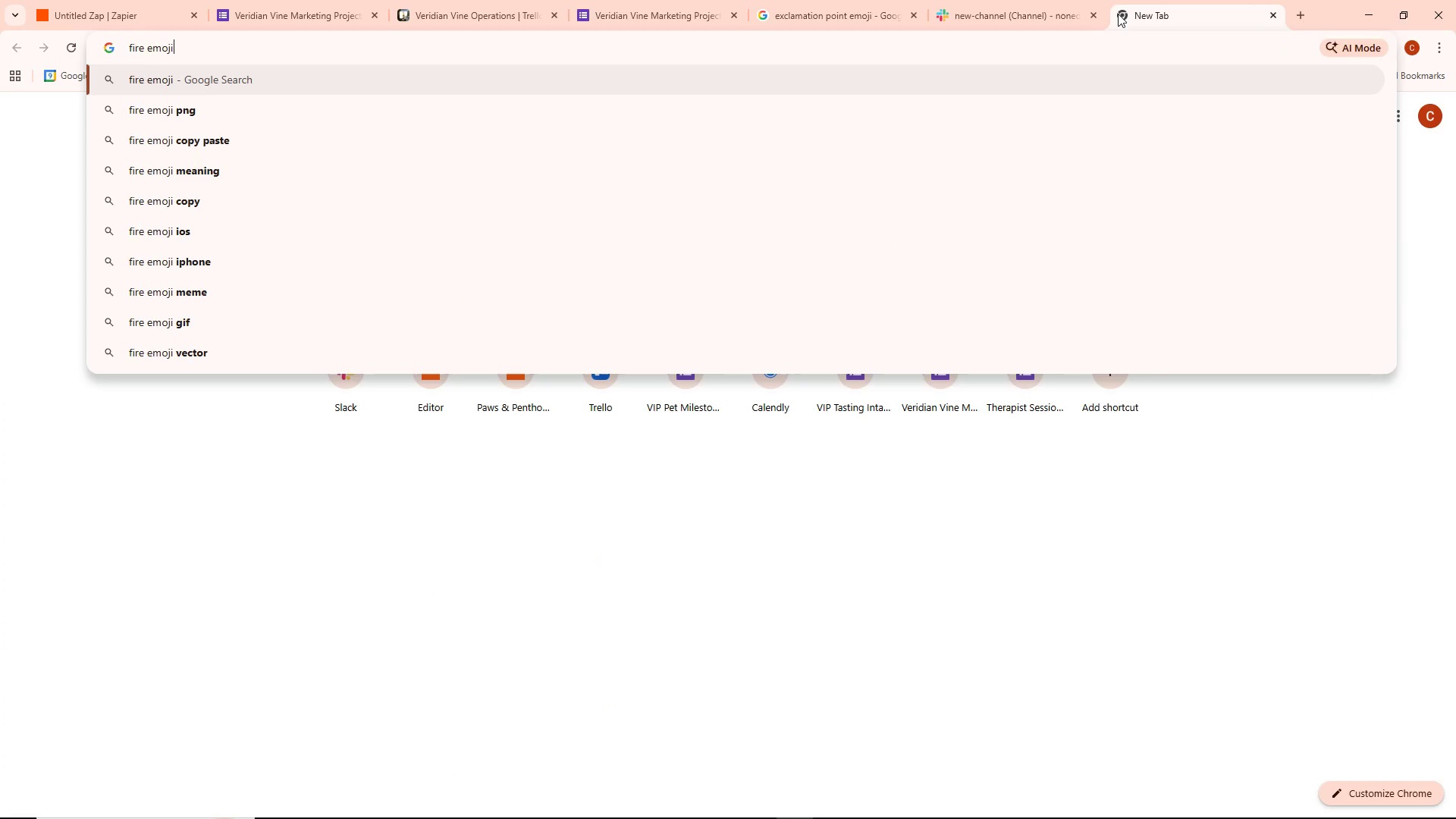 
key(Enter)
 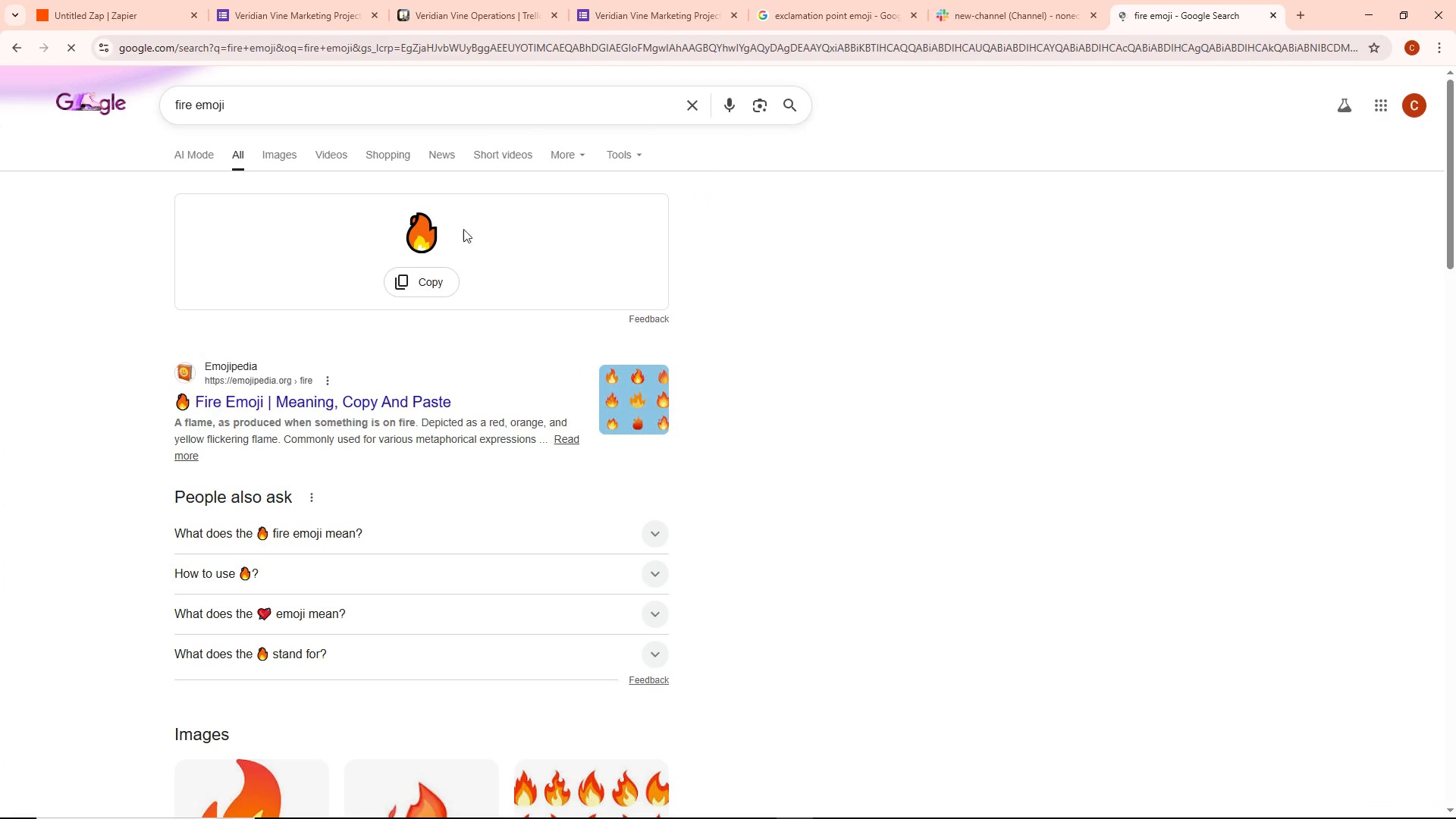 
left_click([448, 276])
 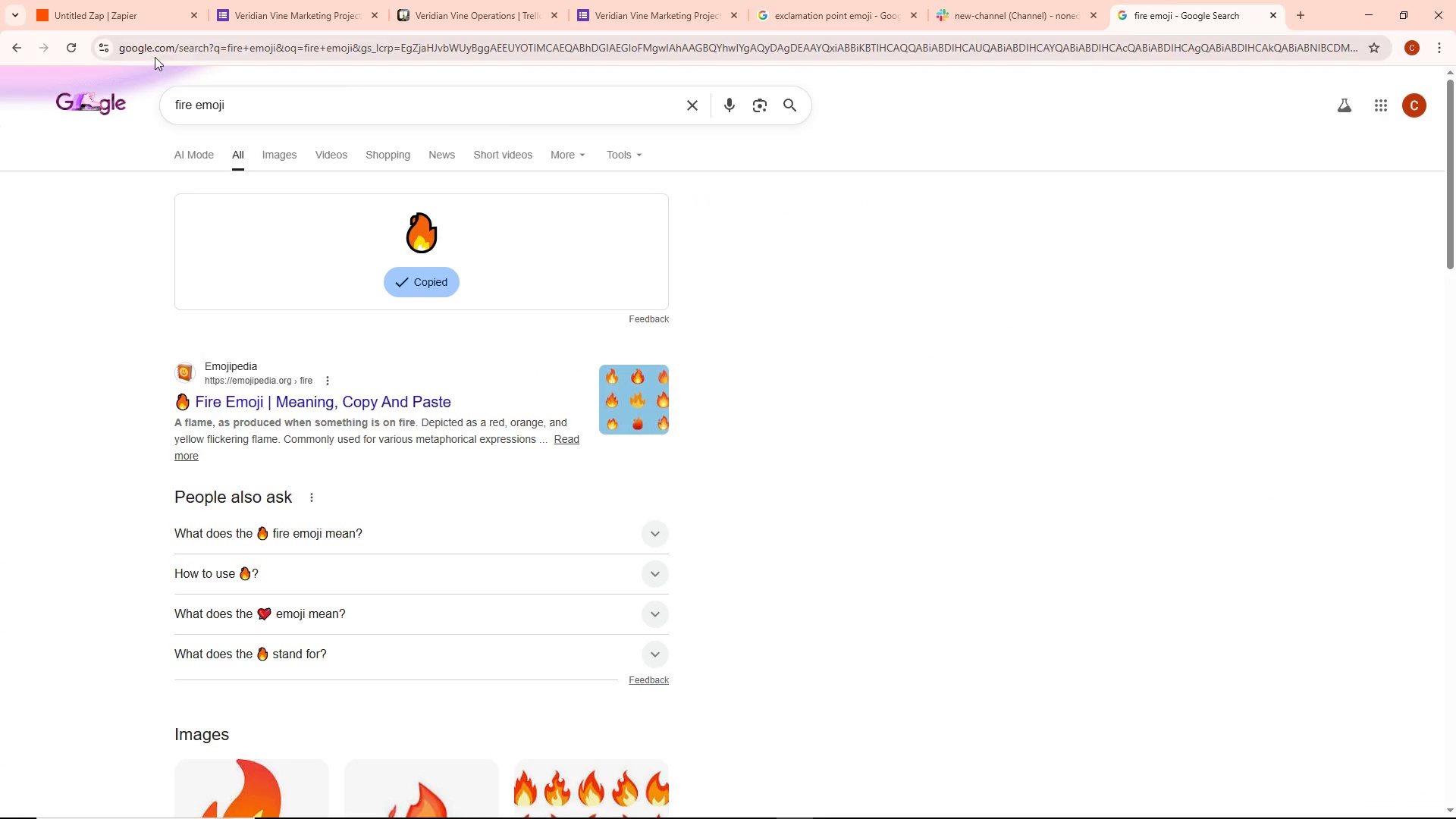 
left_click([131, 0])
 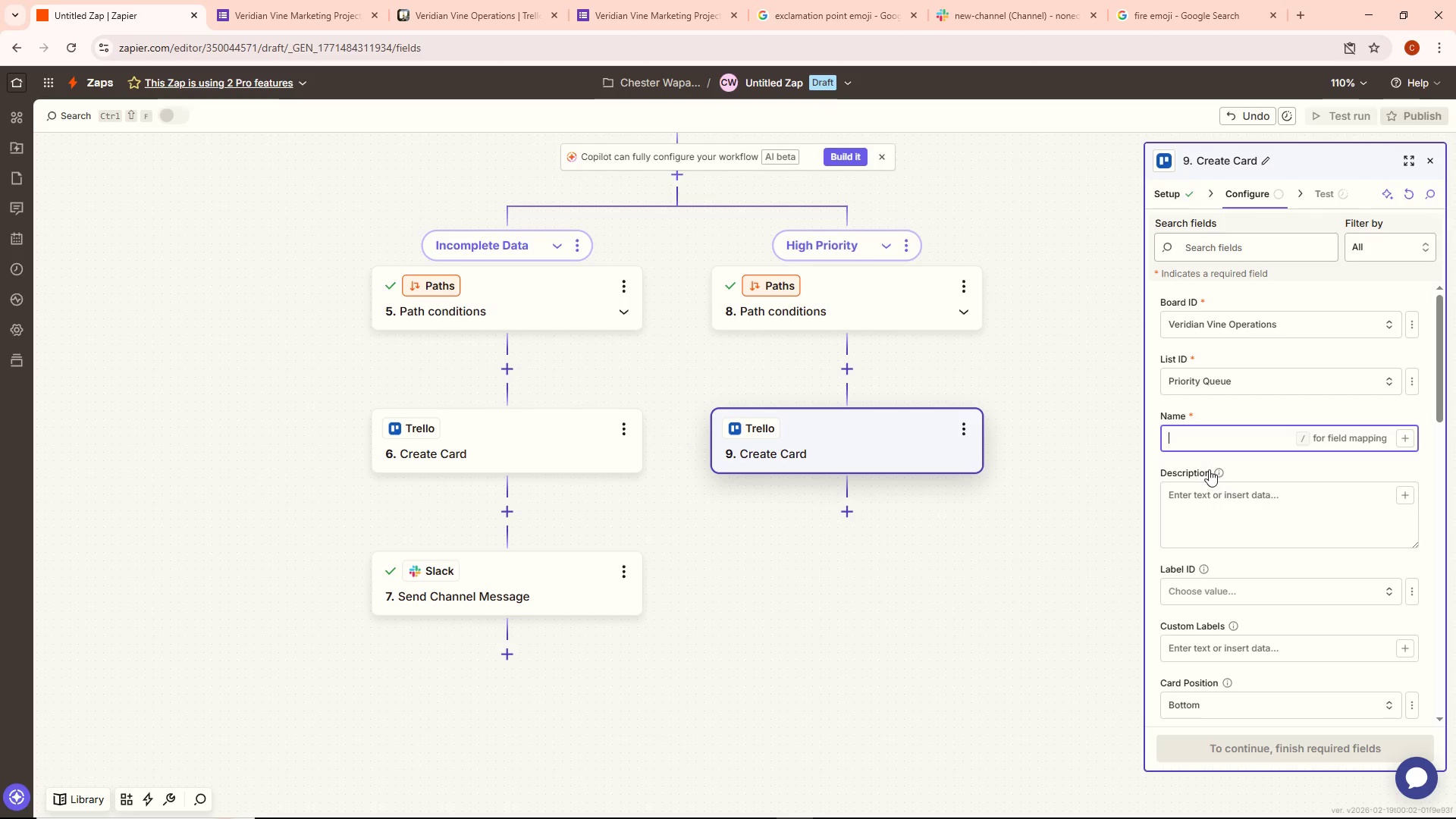 
key(Control+ControlLeft)
 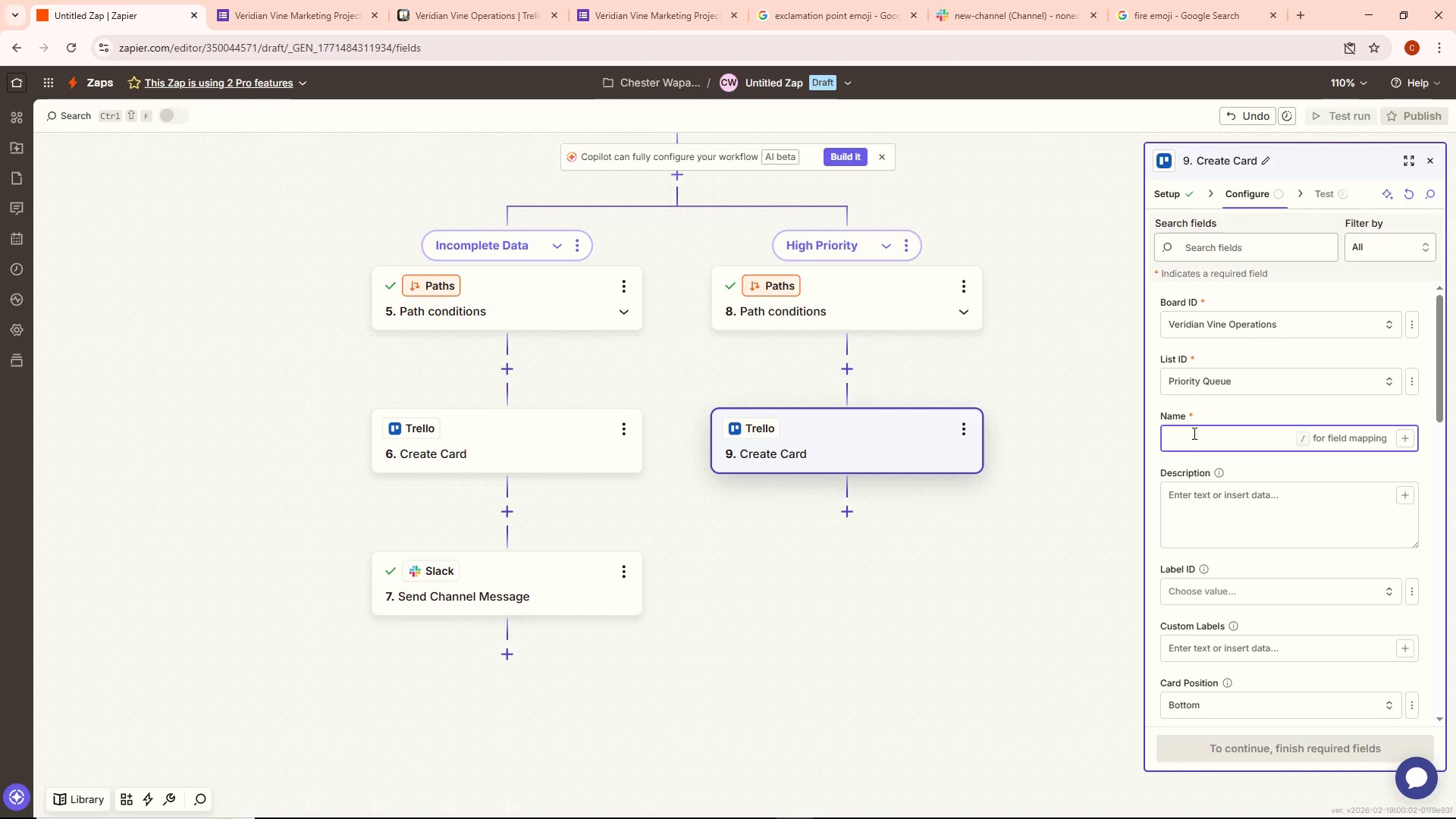 
key(Control+V)
 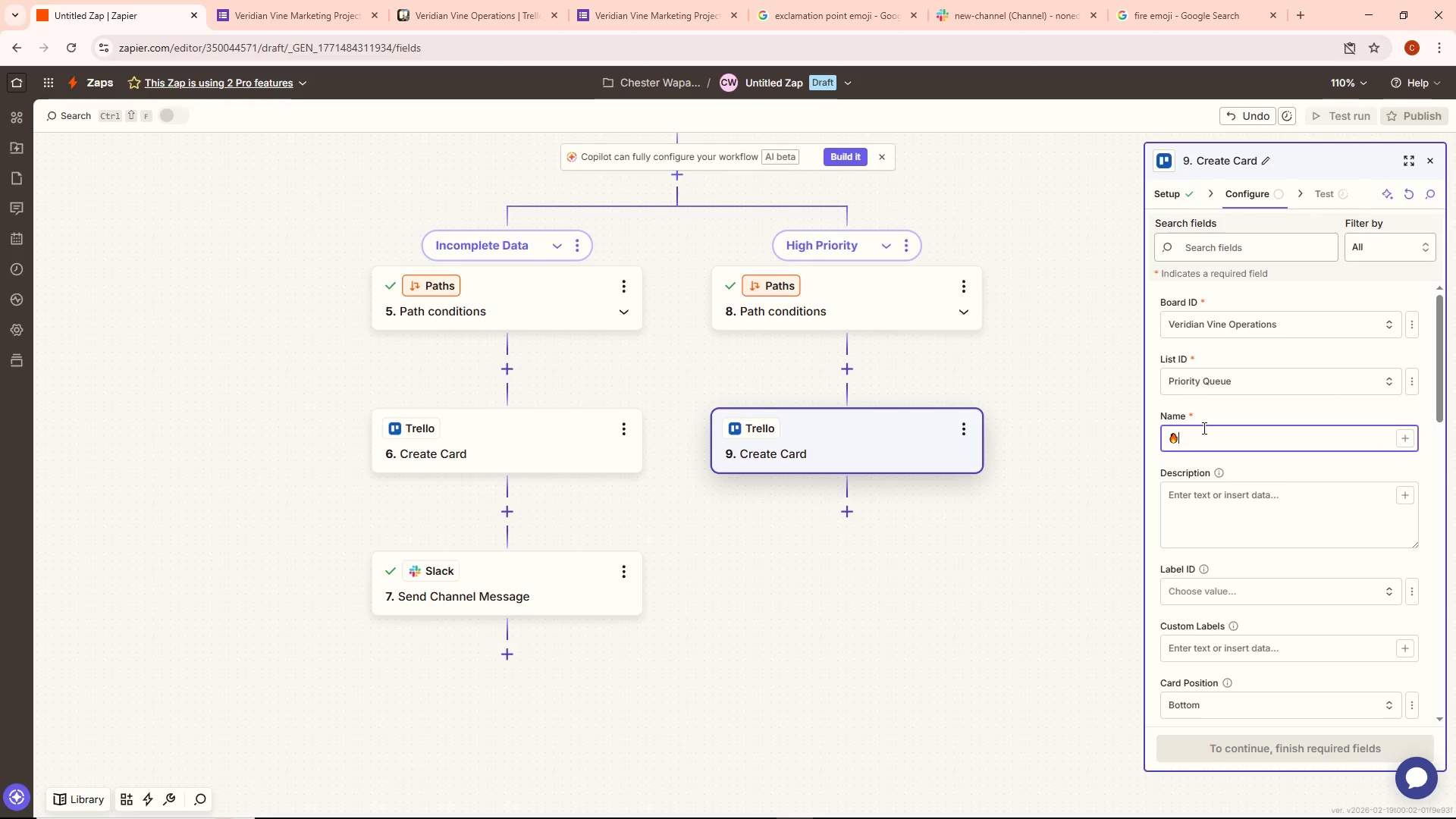 
type( PRIORITY: )
 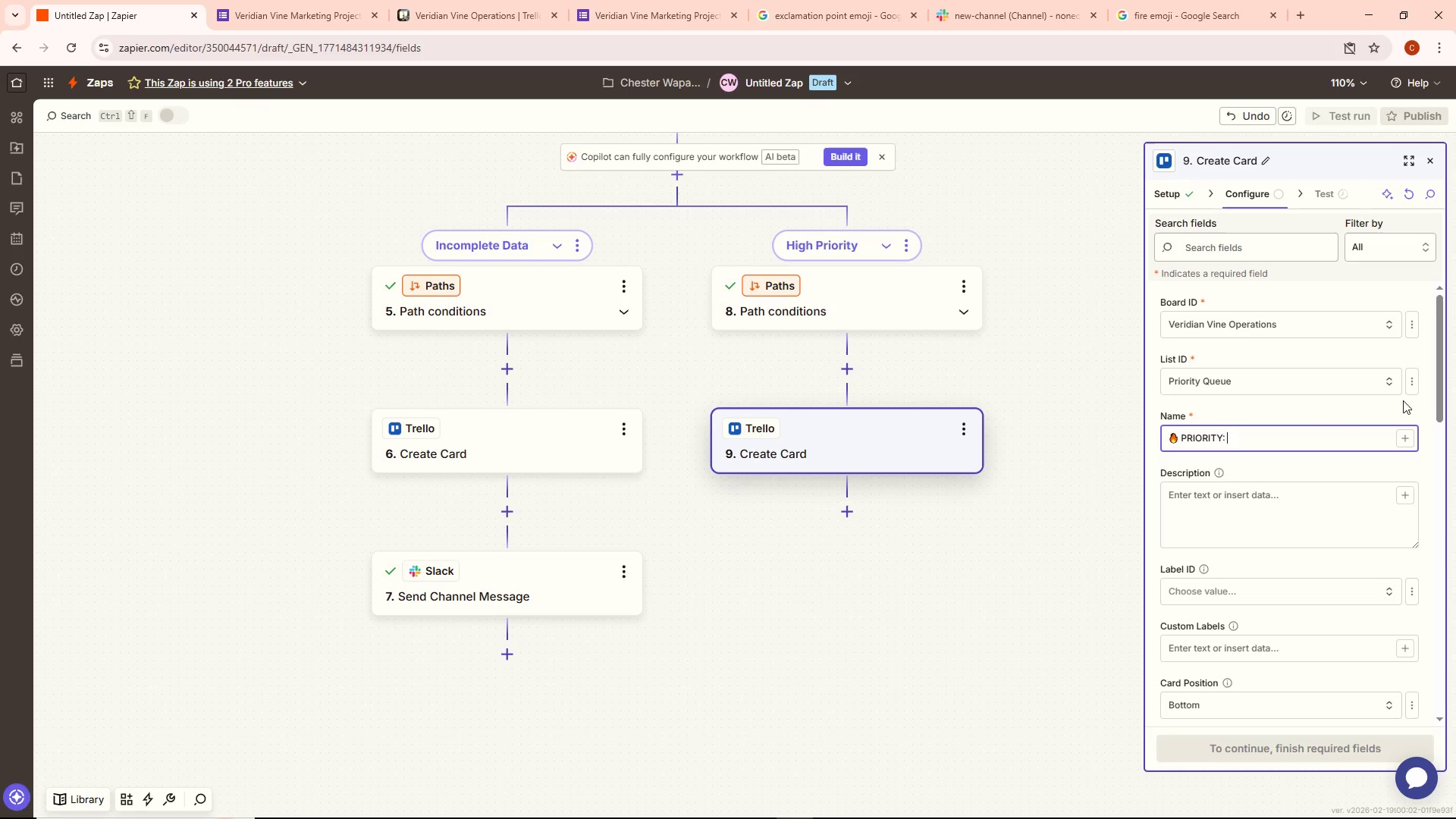 
wait(25.23)
 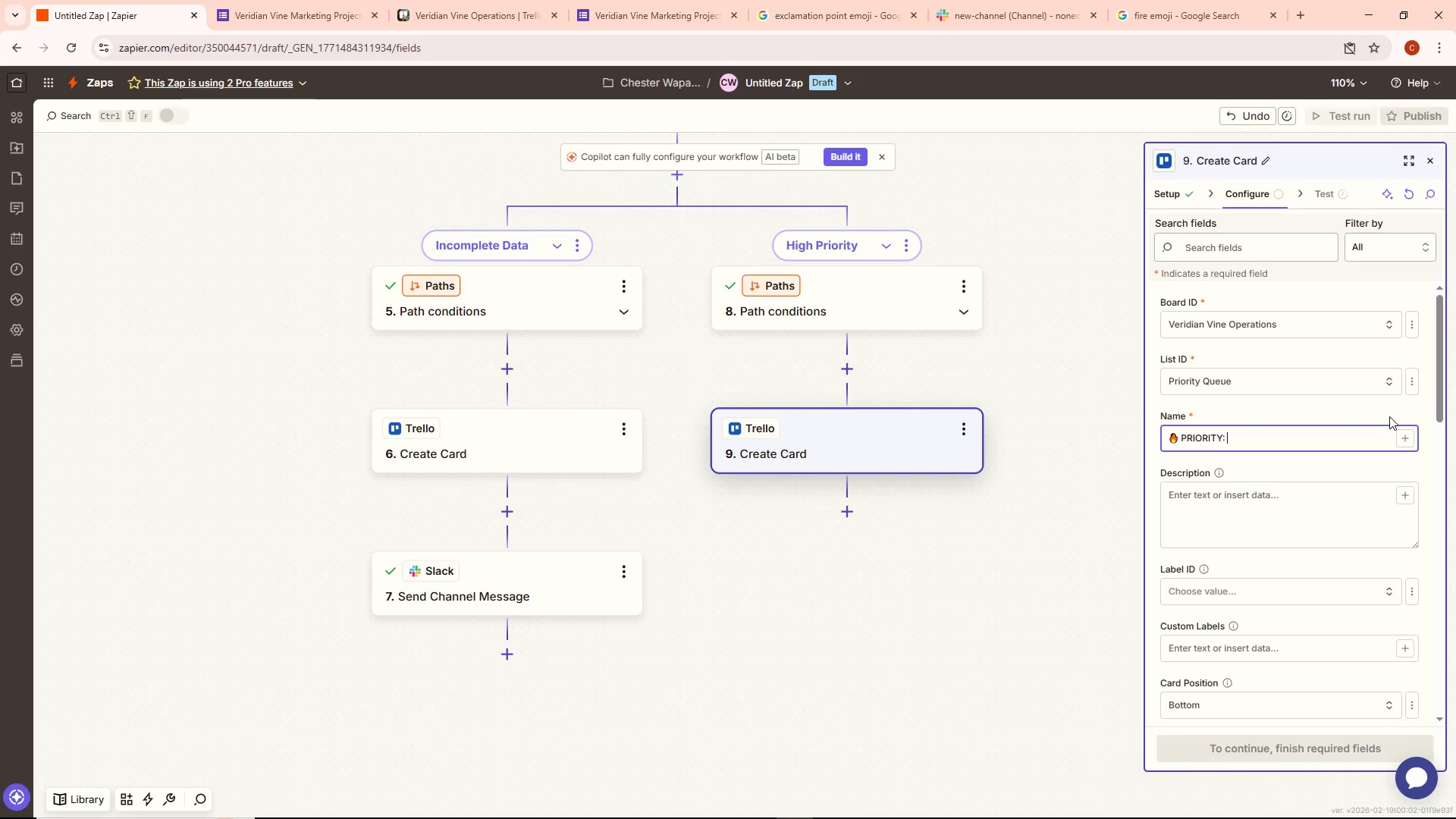 
key(Alt+Tab)